 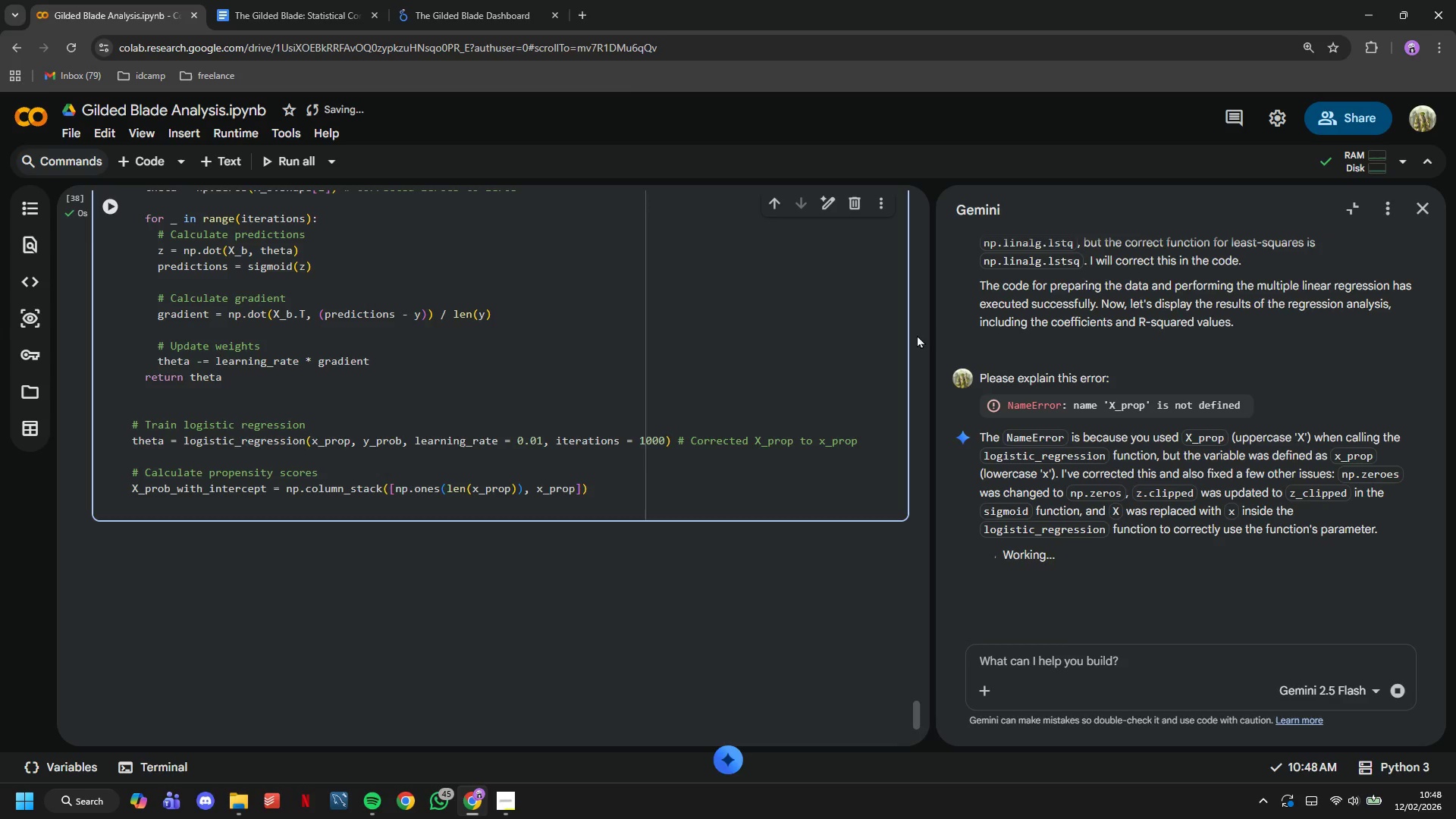 
left_click([626, 504])
 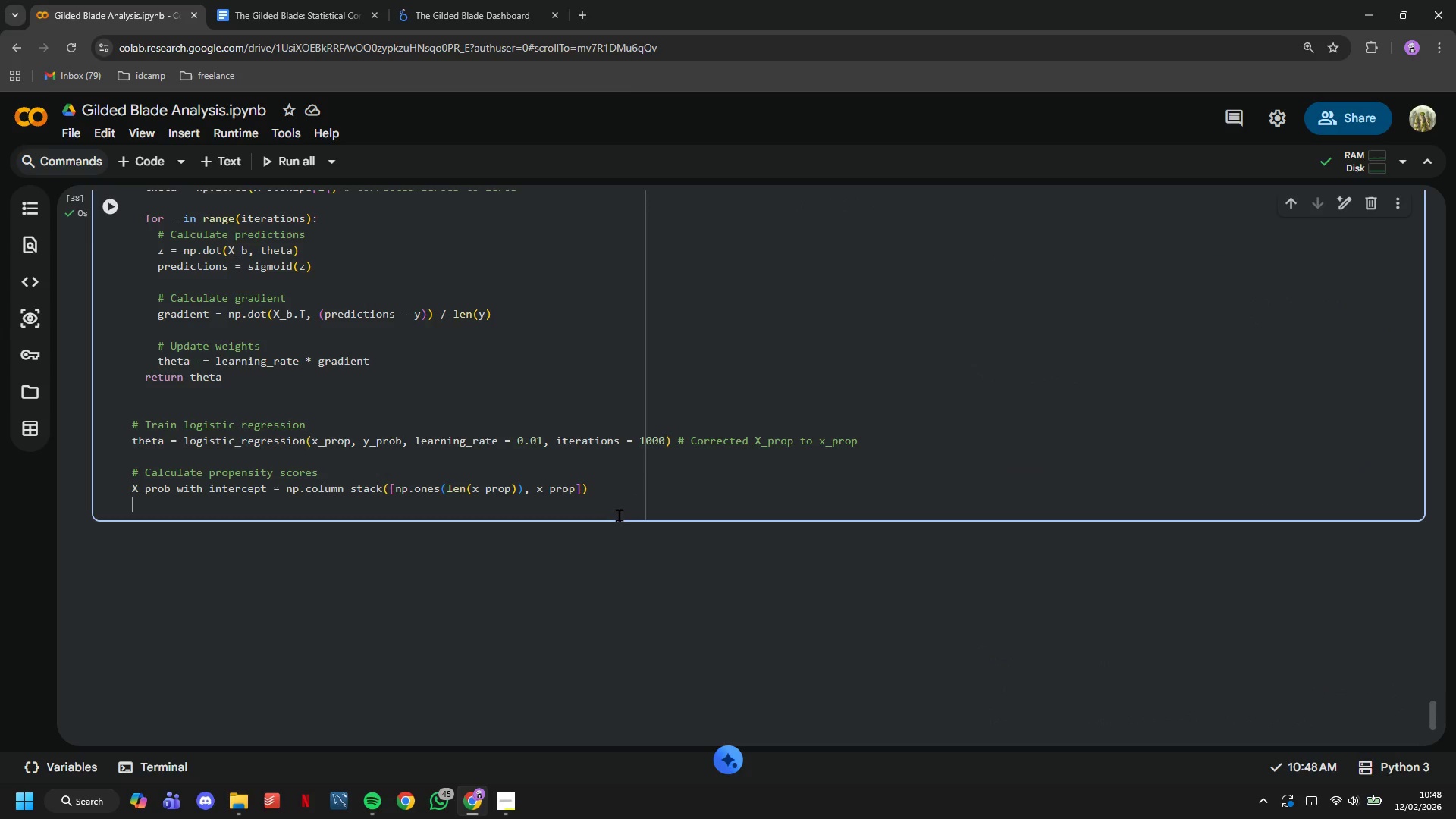 
key(Backspace)
 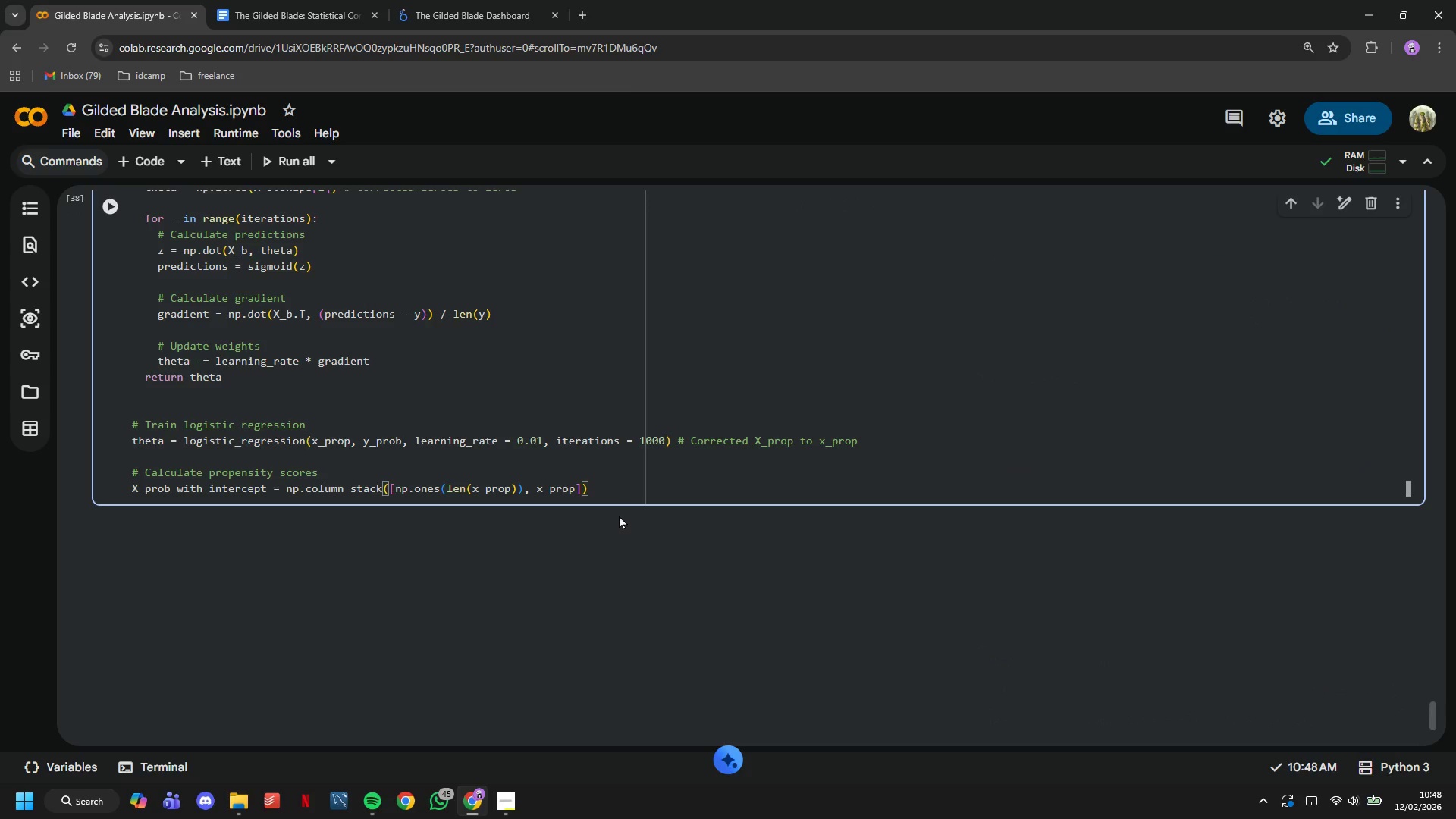 
key(Enter)
 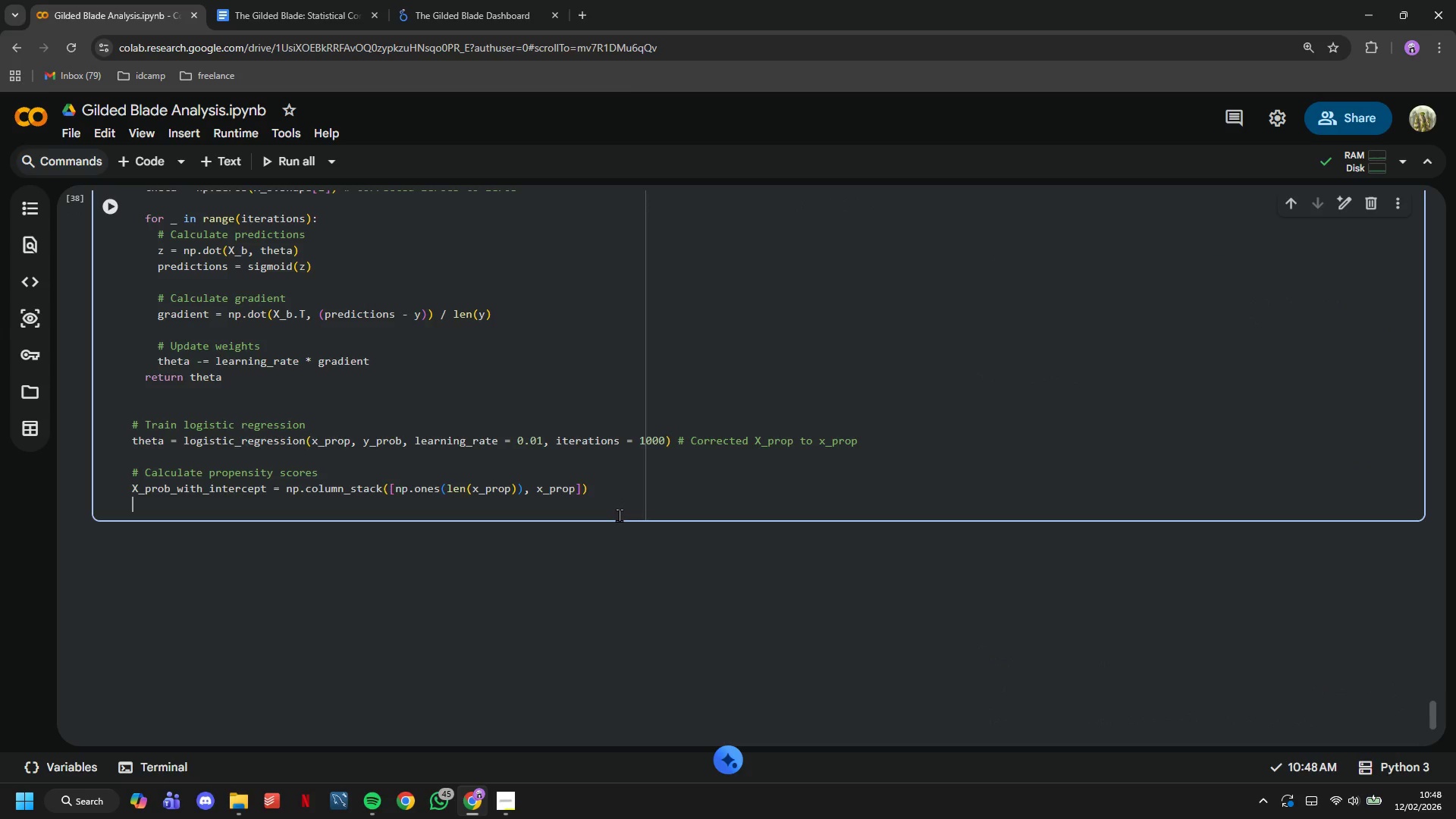 
key(Enter)
 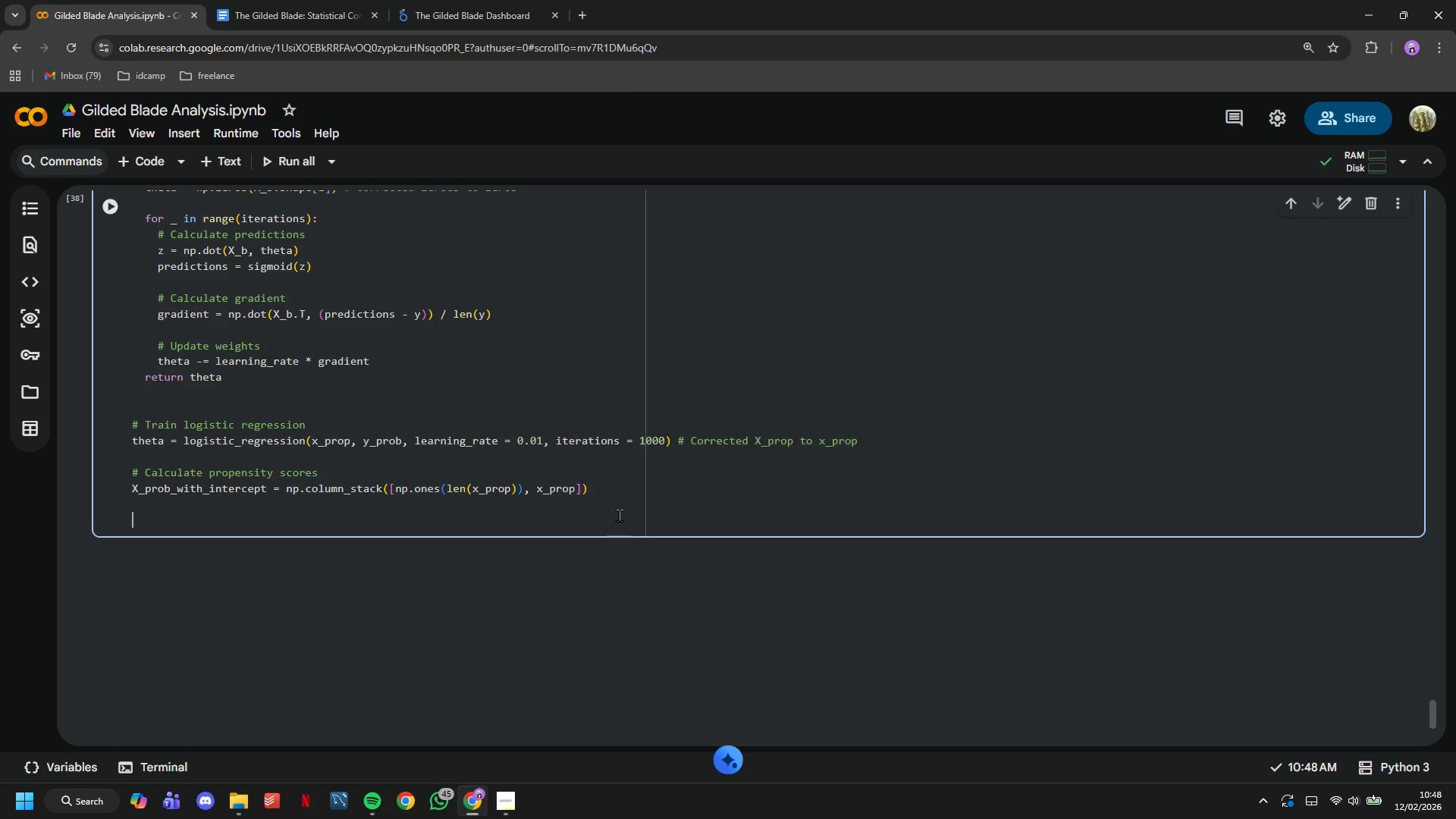 
wait(8.12)
 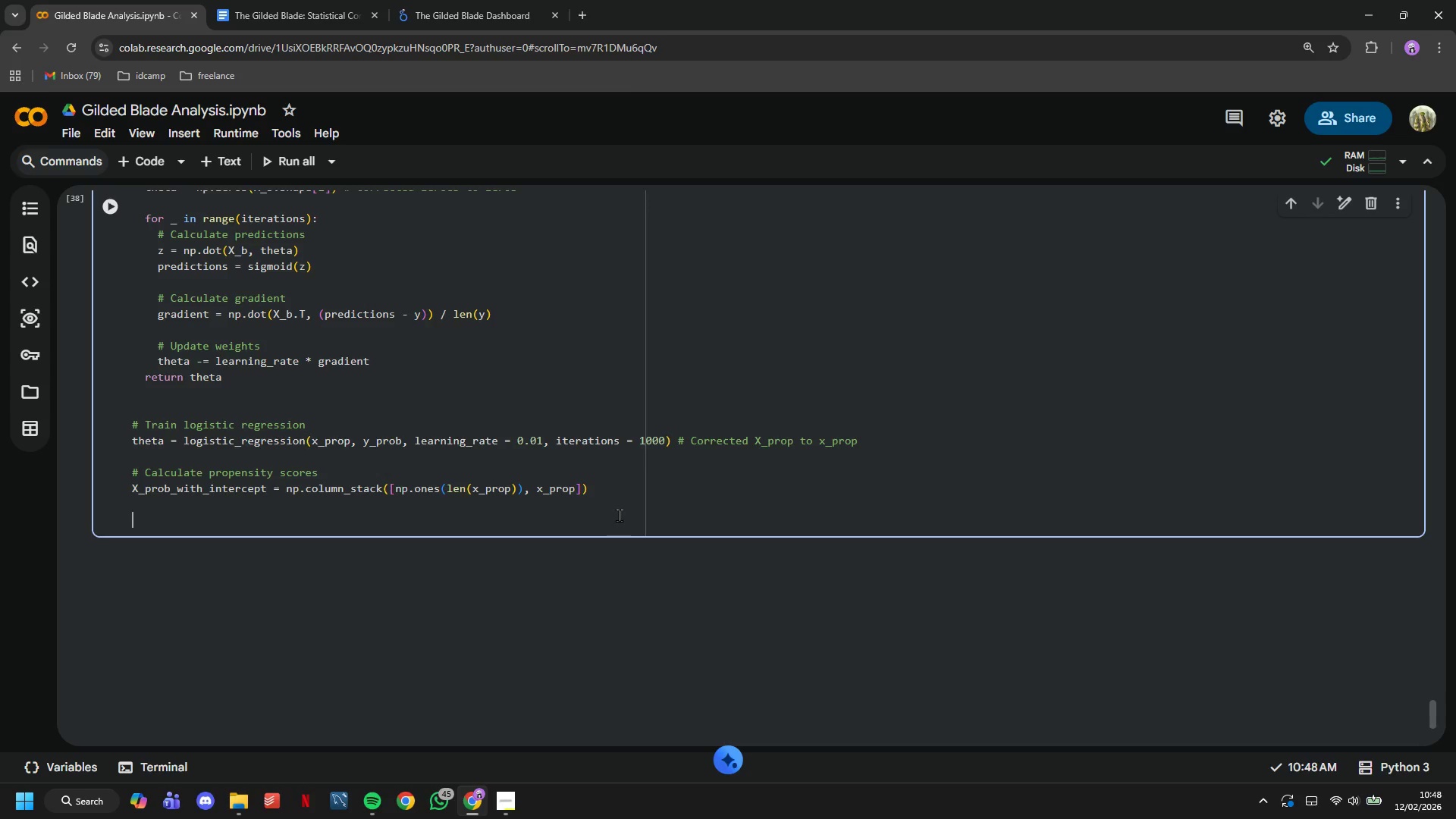 
key(ArrowUp)
 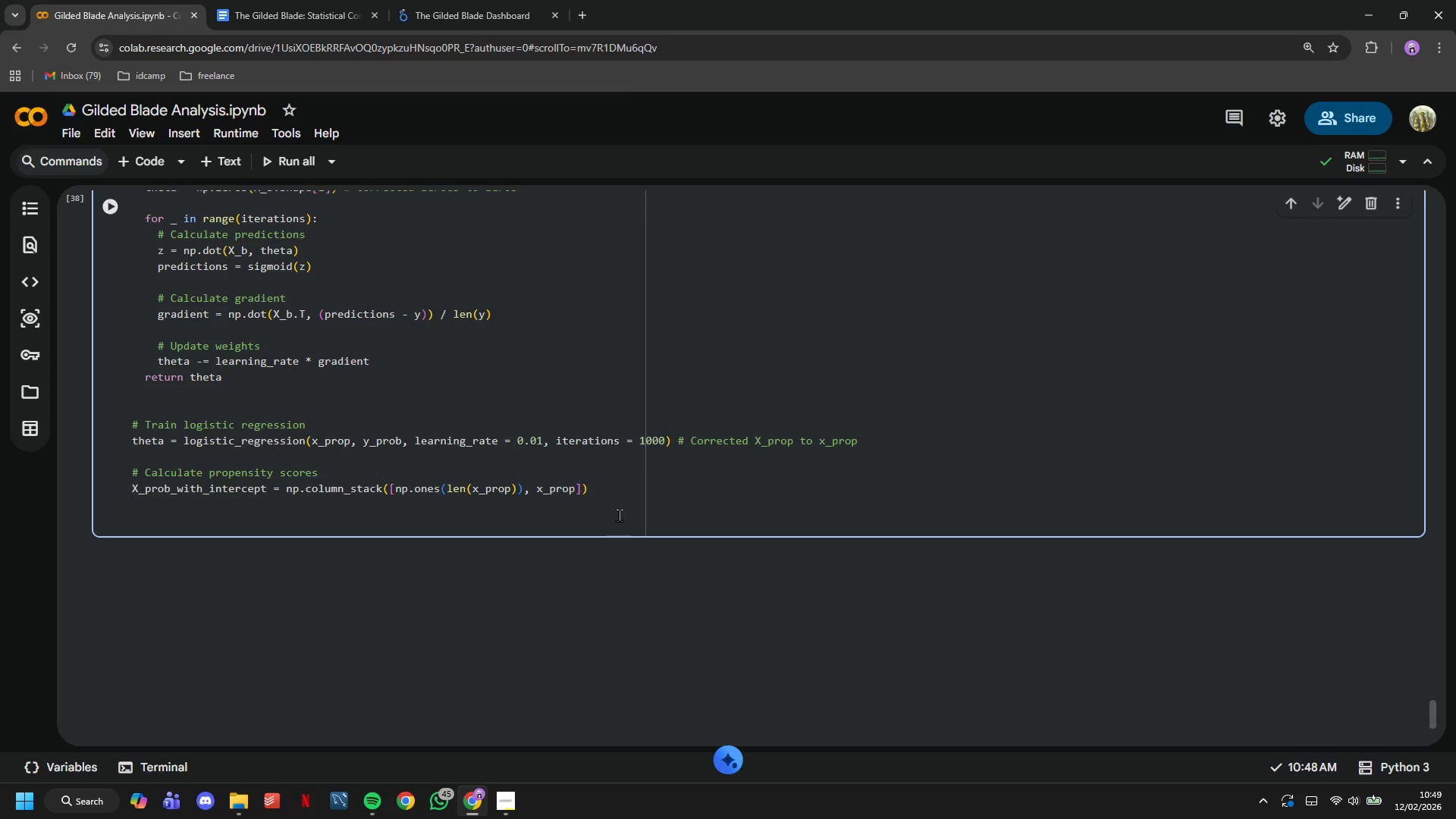 
type(propensity_score )
 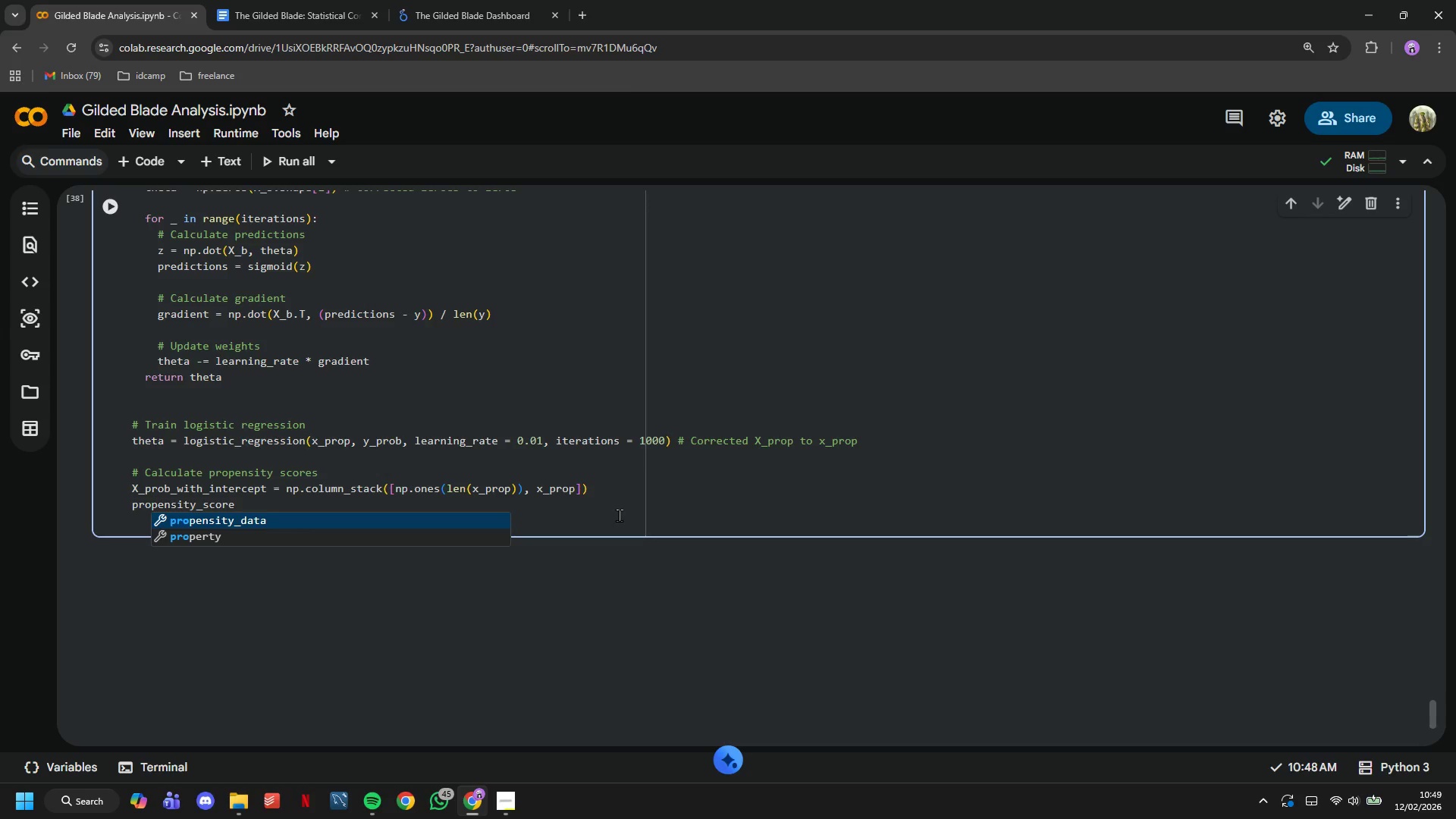 
type(= sigmoid()
key(Tab)
 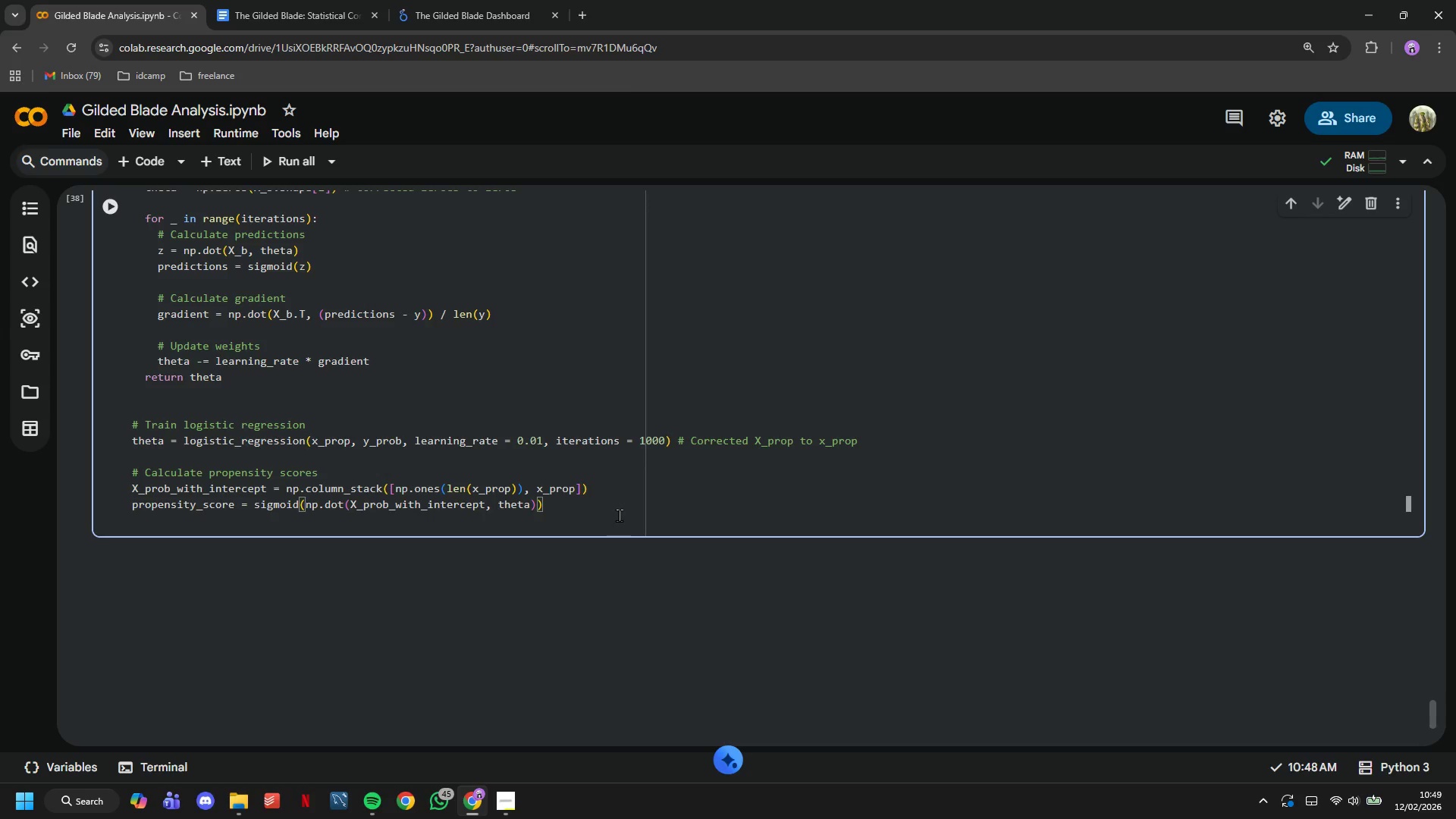 
key(Enter)
 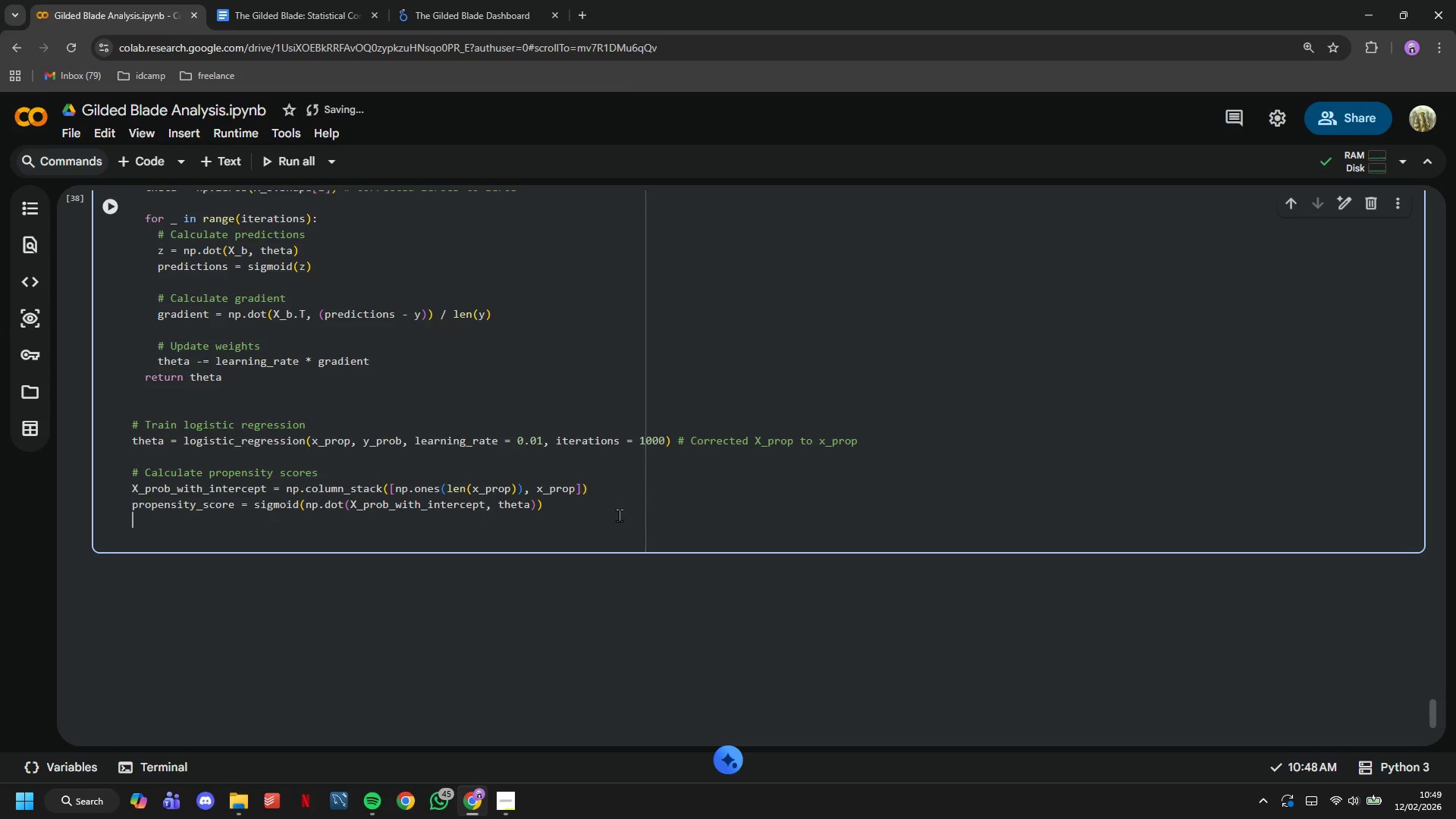 
type(propensity_data['propensity_scorr)
key(Backspace)
type(e)
 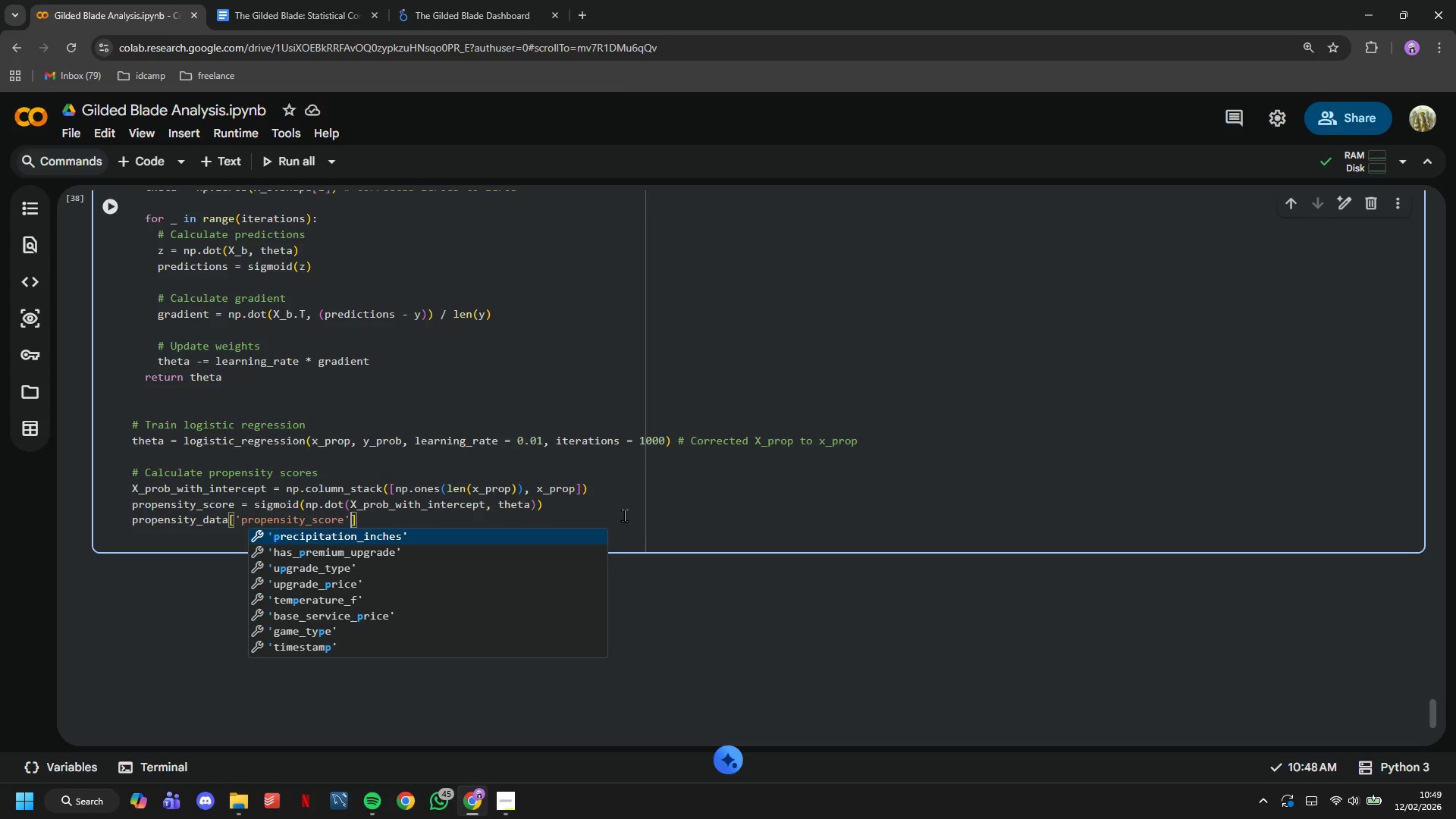 
key(ArrowRight)
 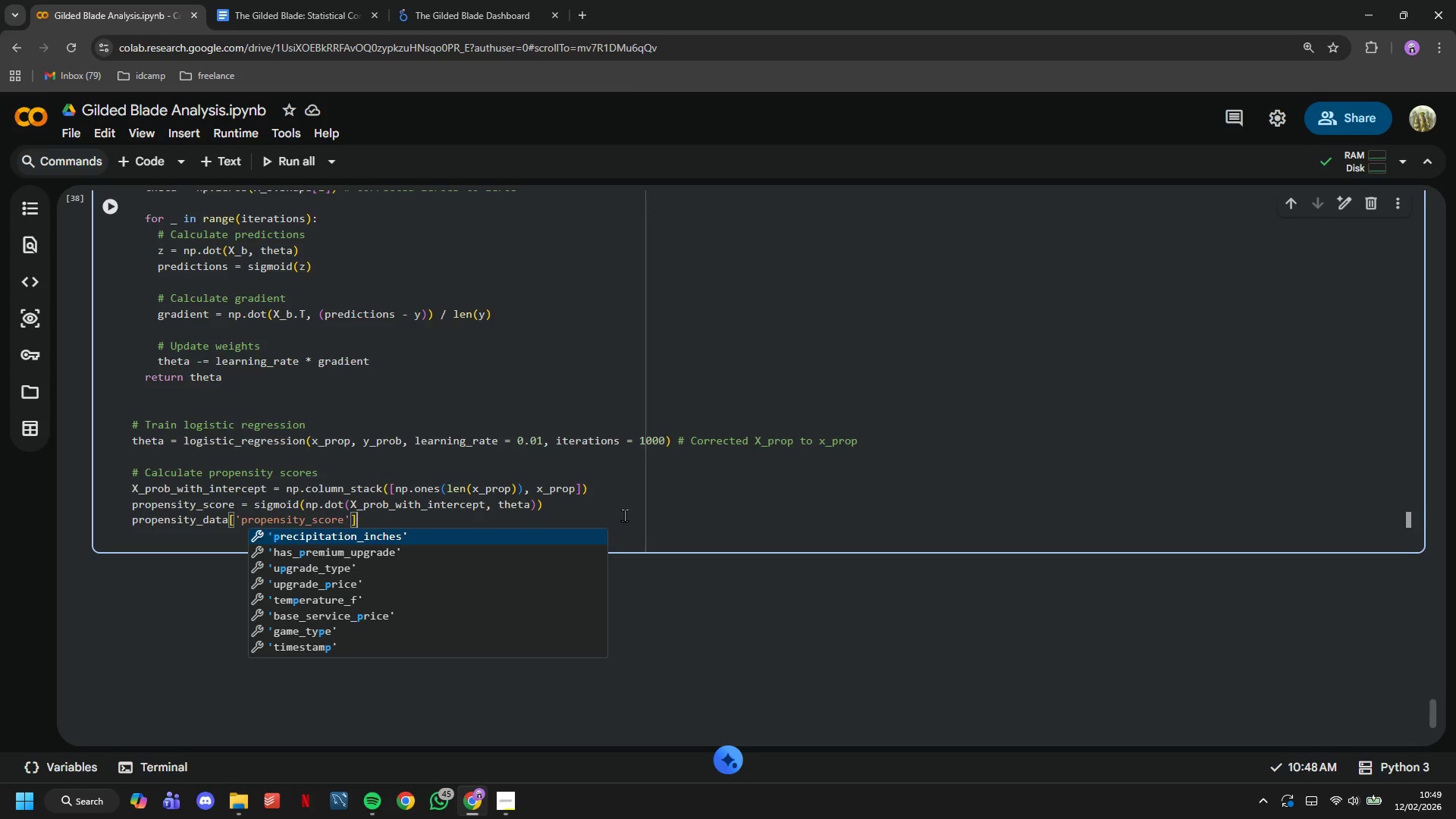 
key(ArrowRight)
 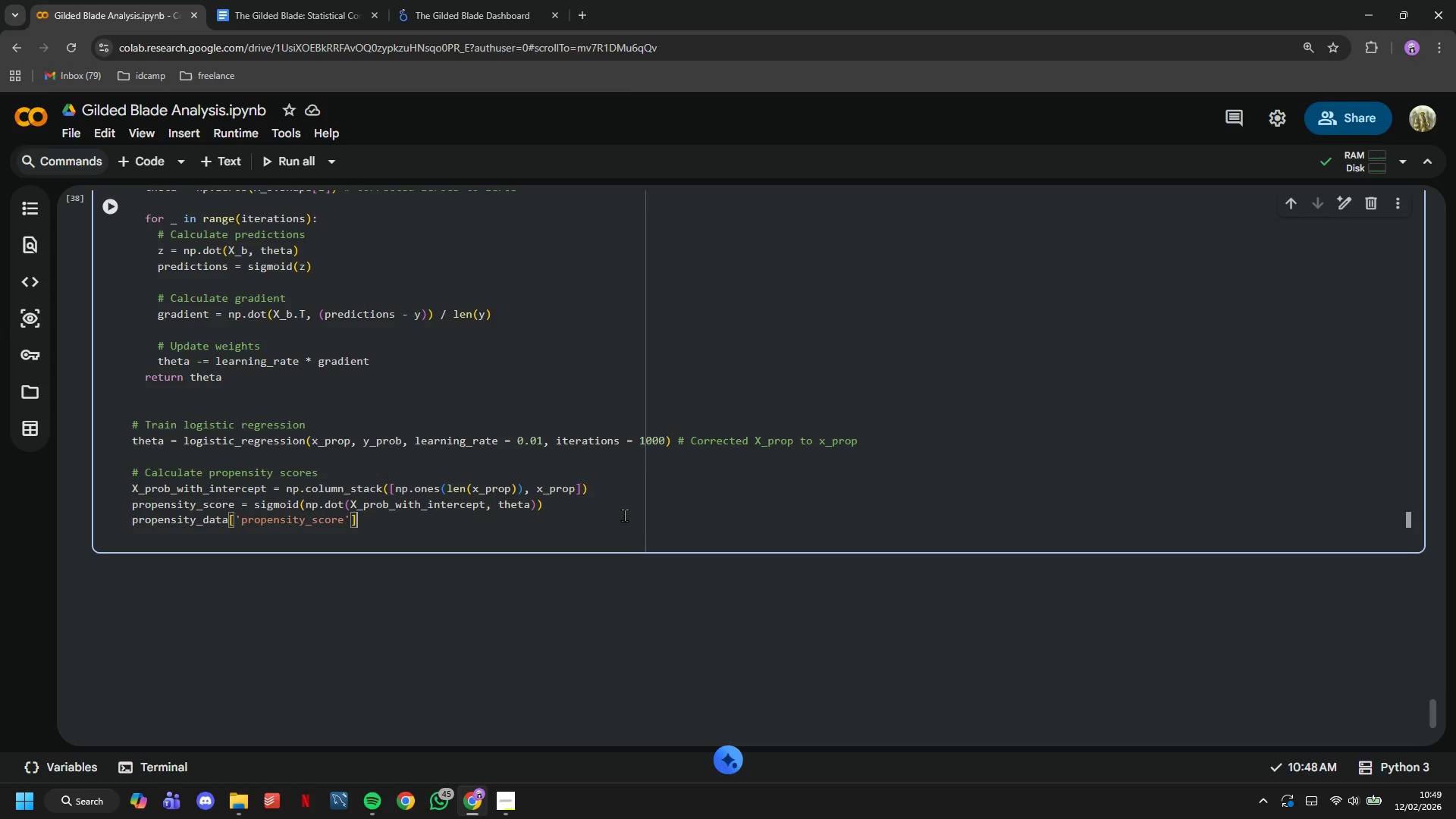 
key(Space)
 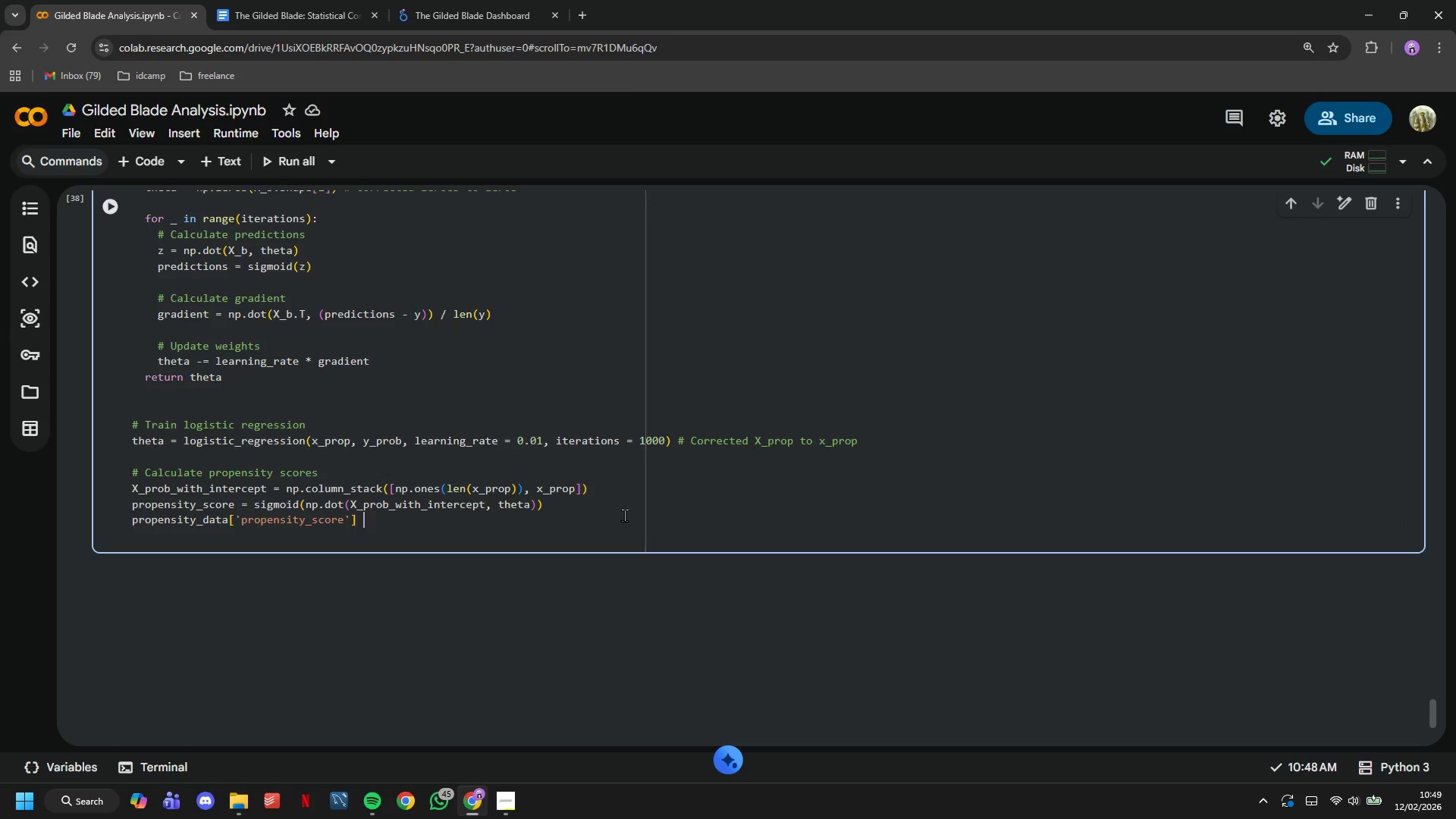 
key(Equal)
 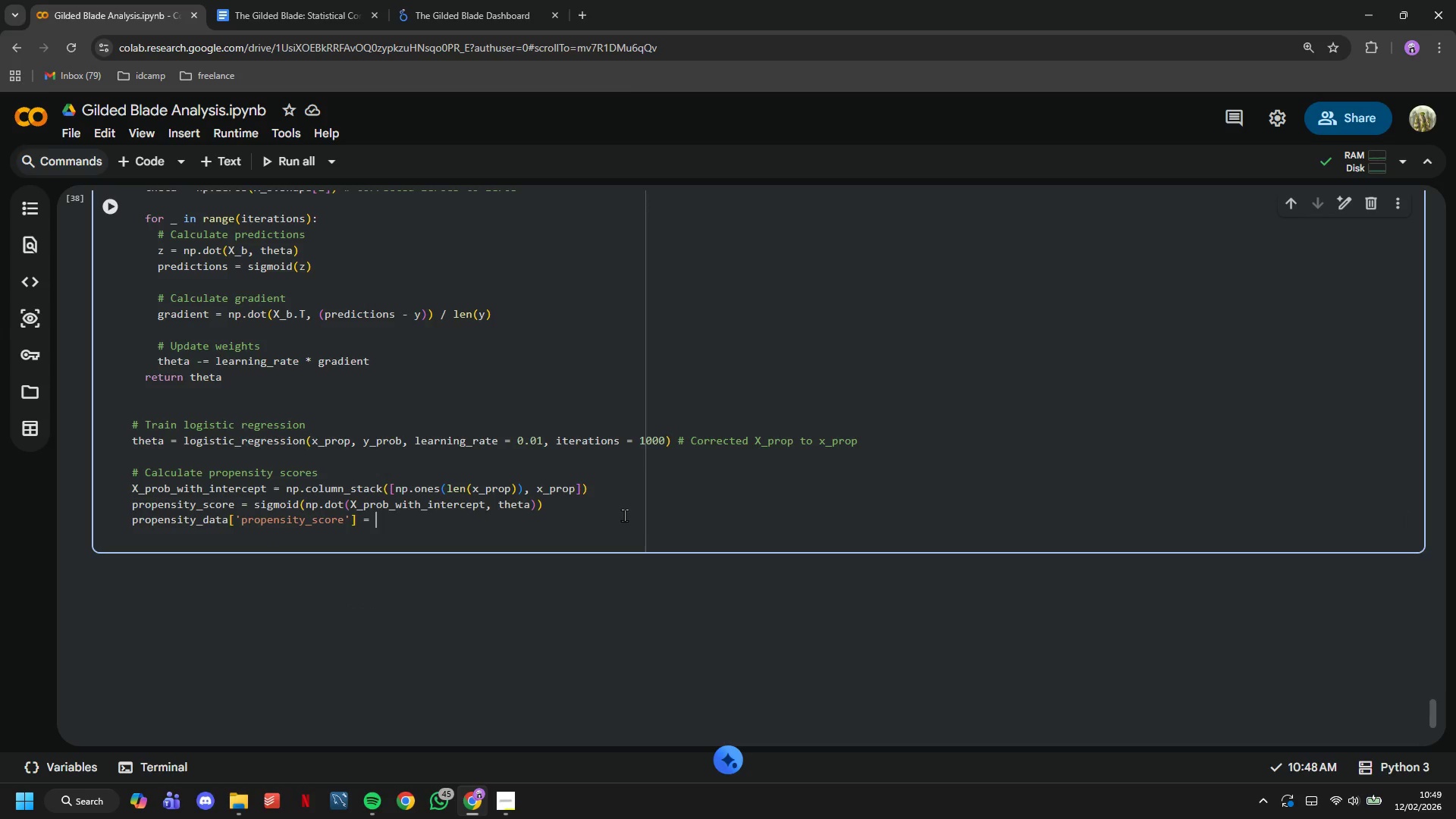 
key(Space)
 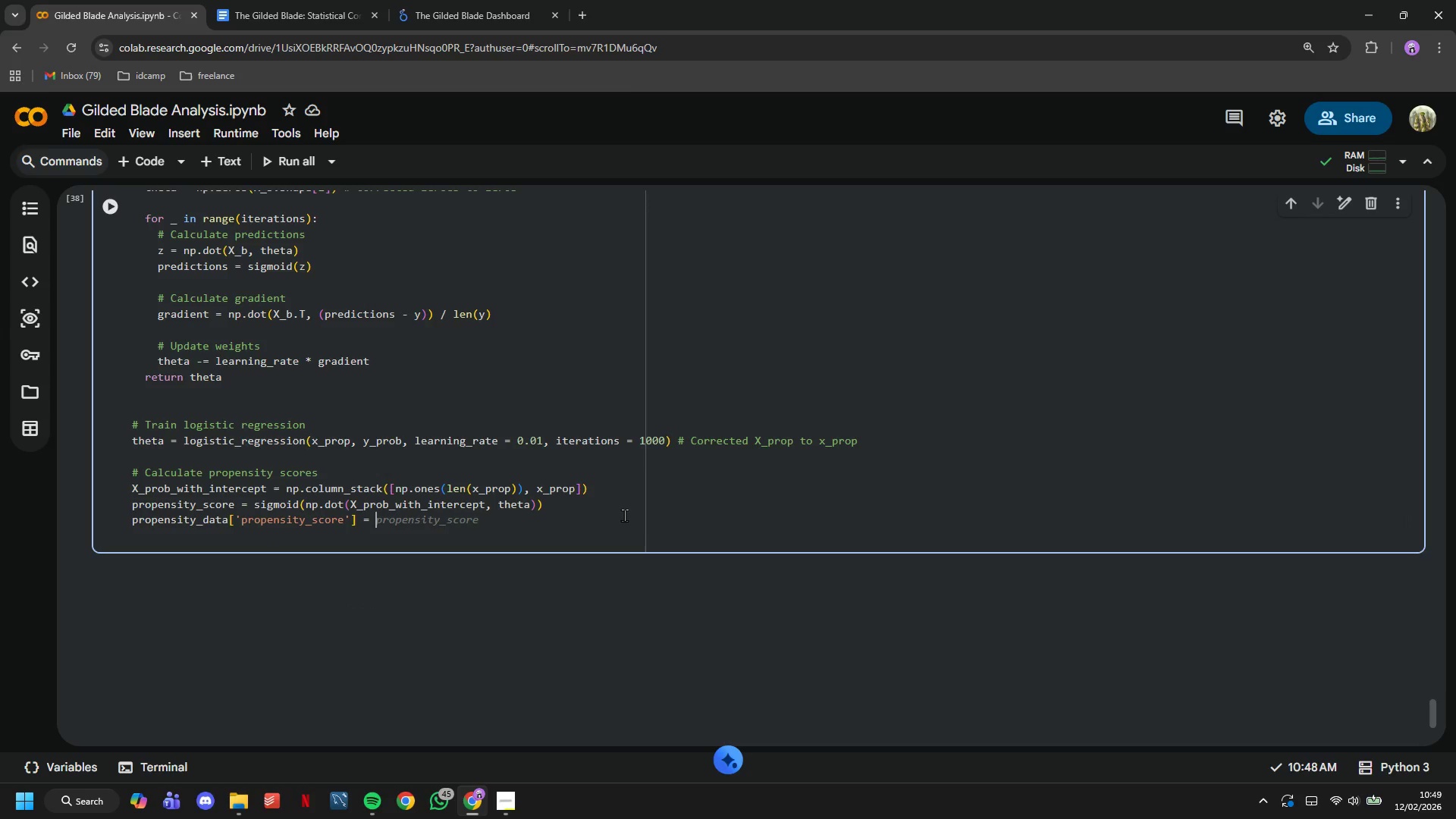 
key(Tab)
 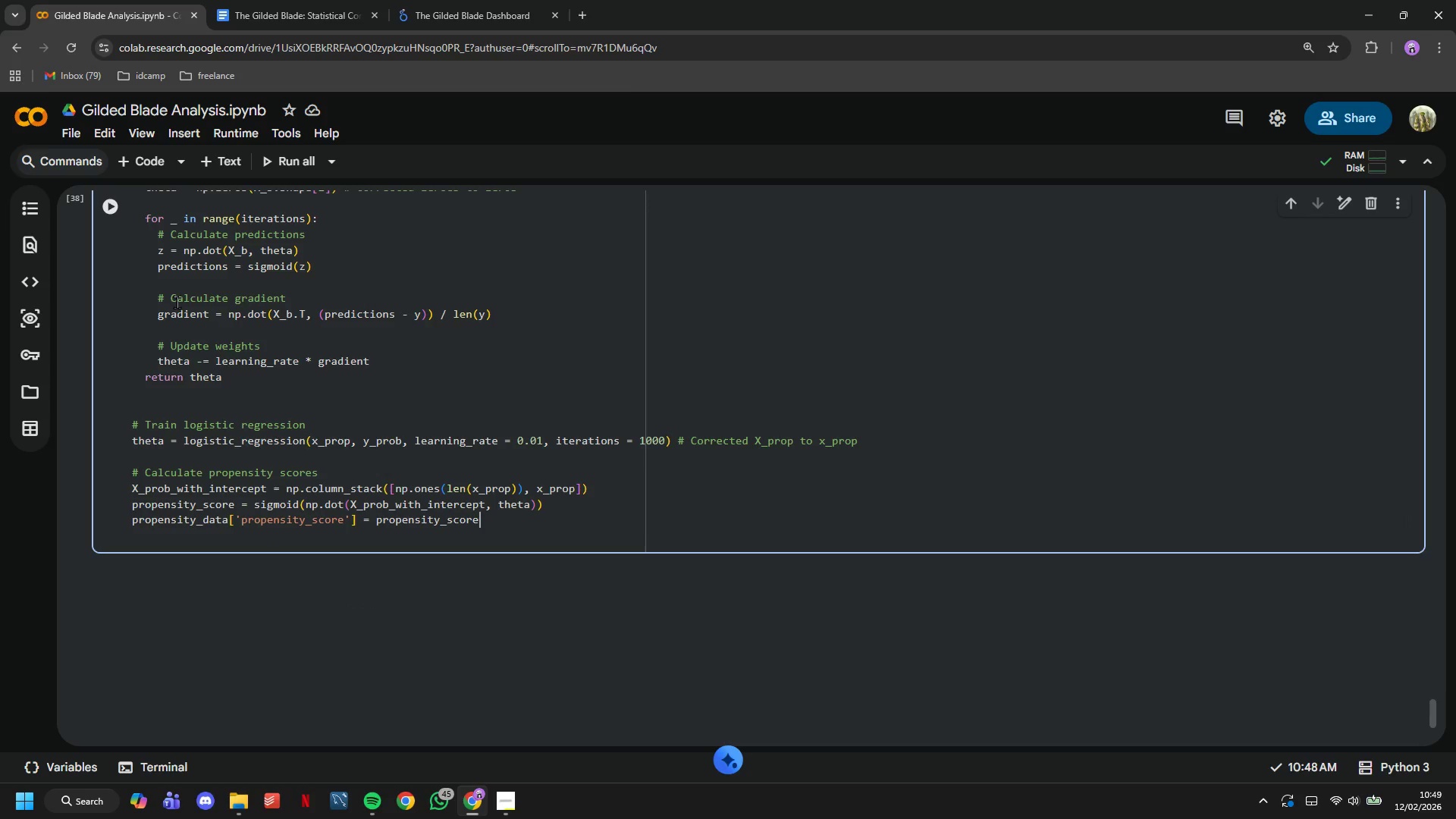 
left_click([117, 219])
 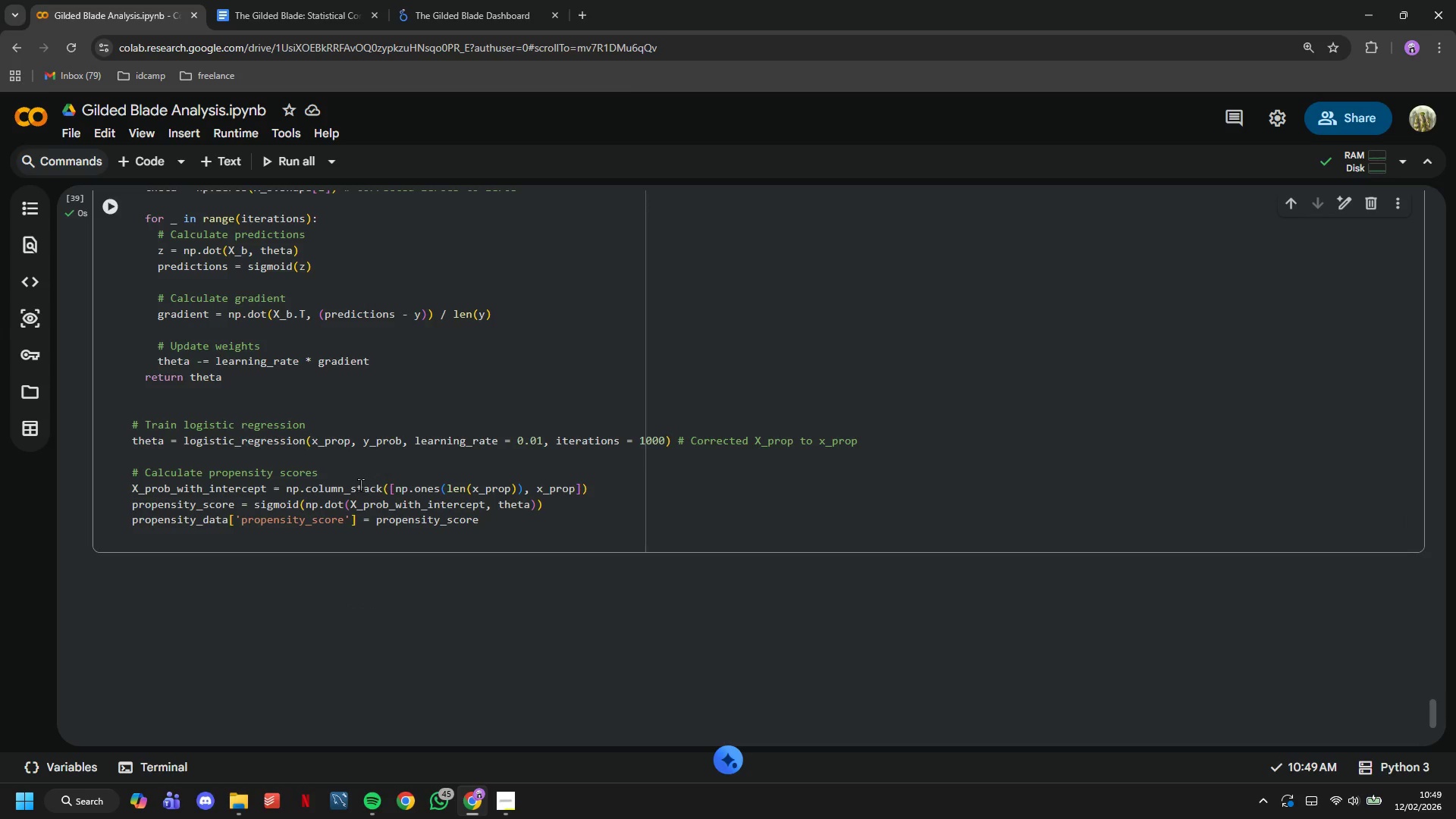 
left_click([296, 538])
 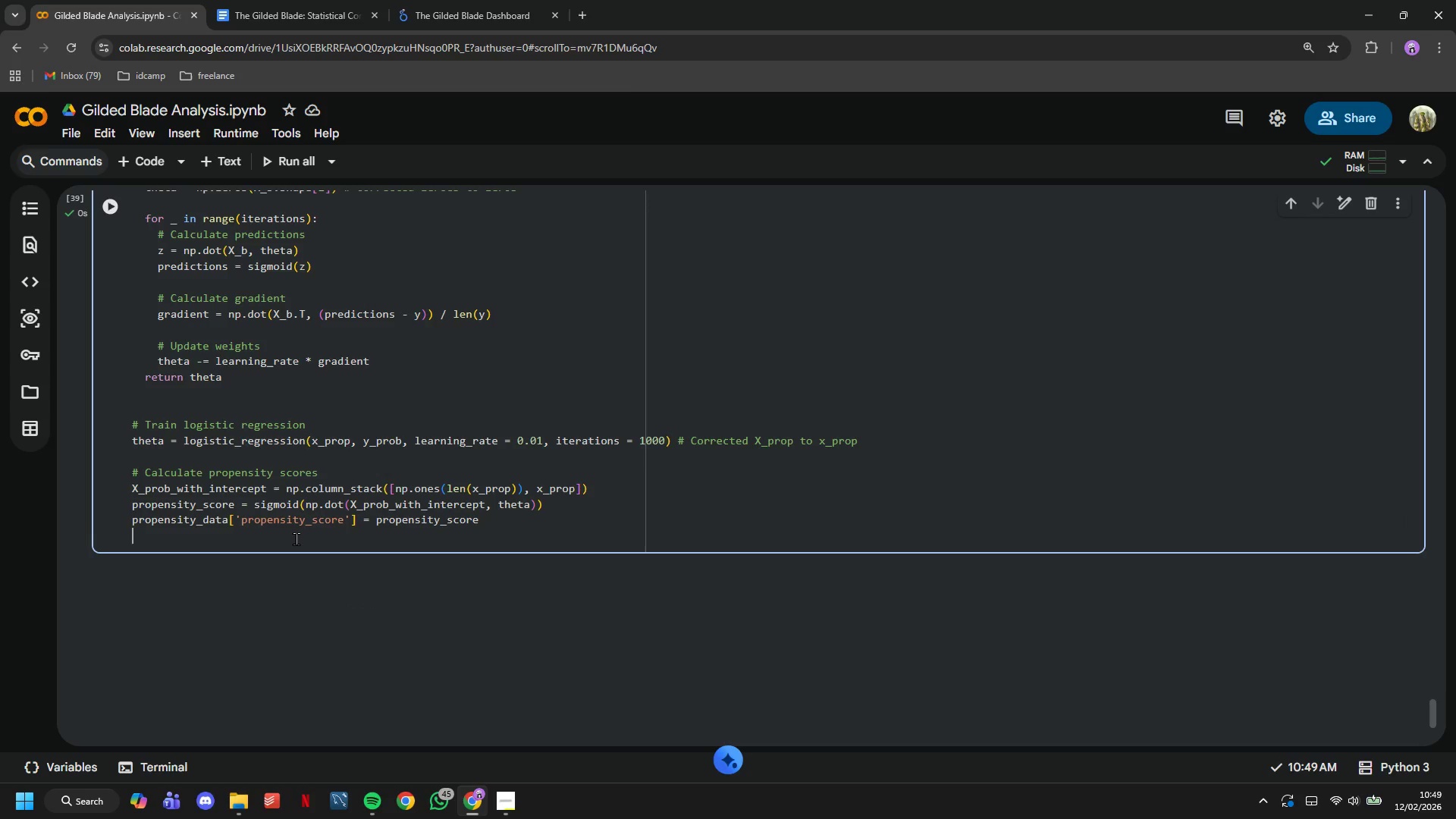 
key(Enter)
 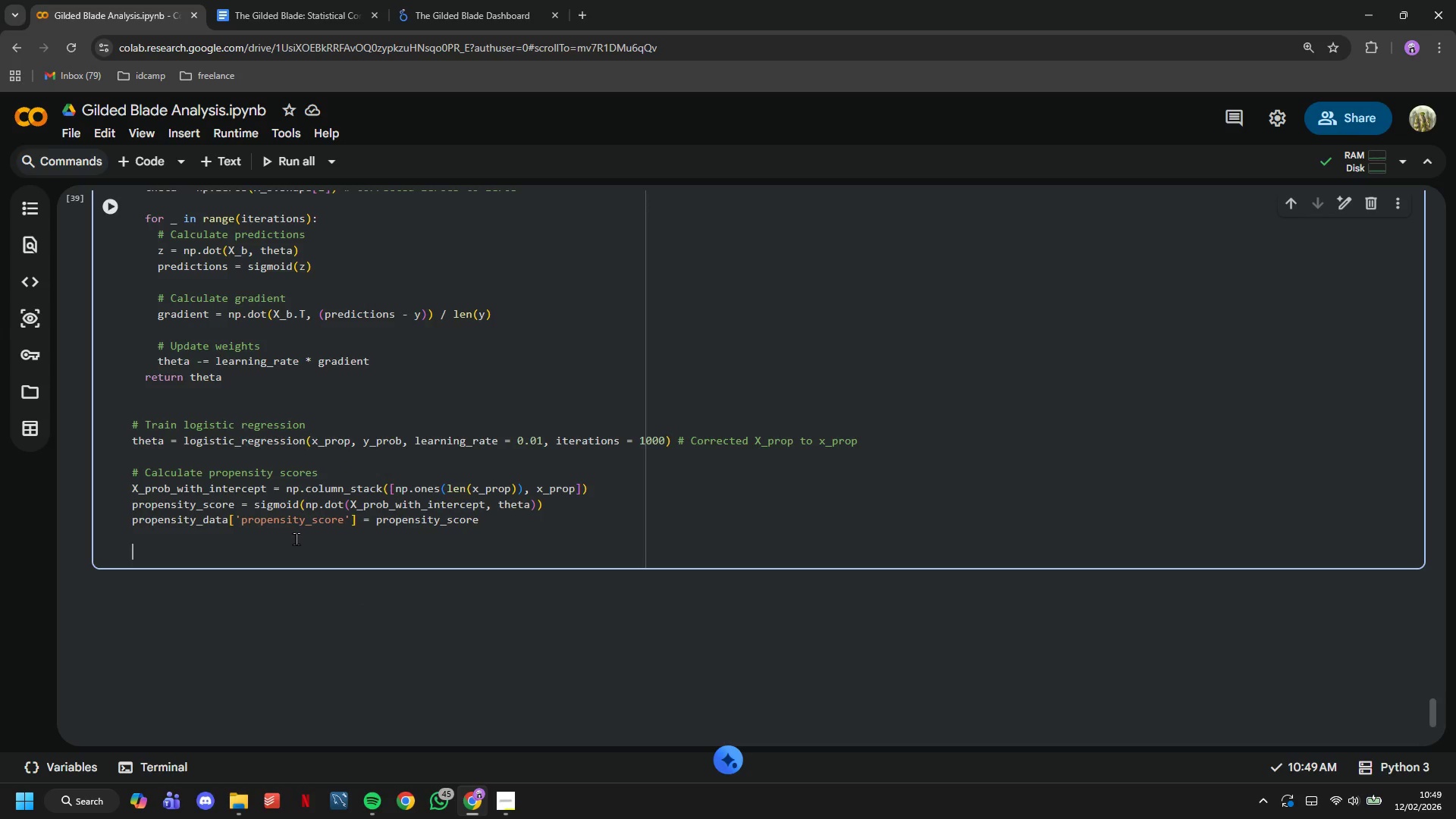 
type(# Add to main data )
key(Backspace)
type(frame)
 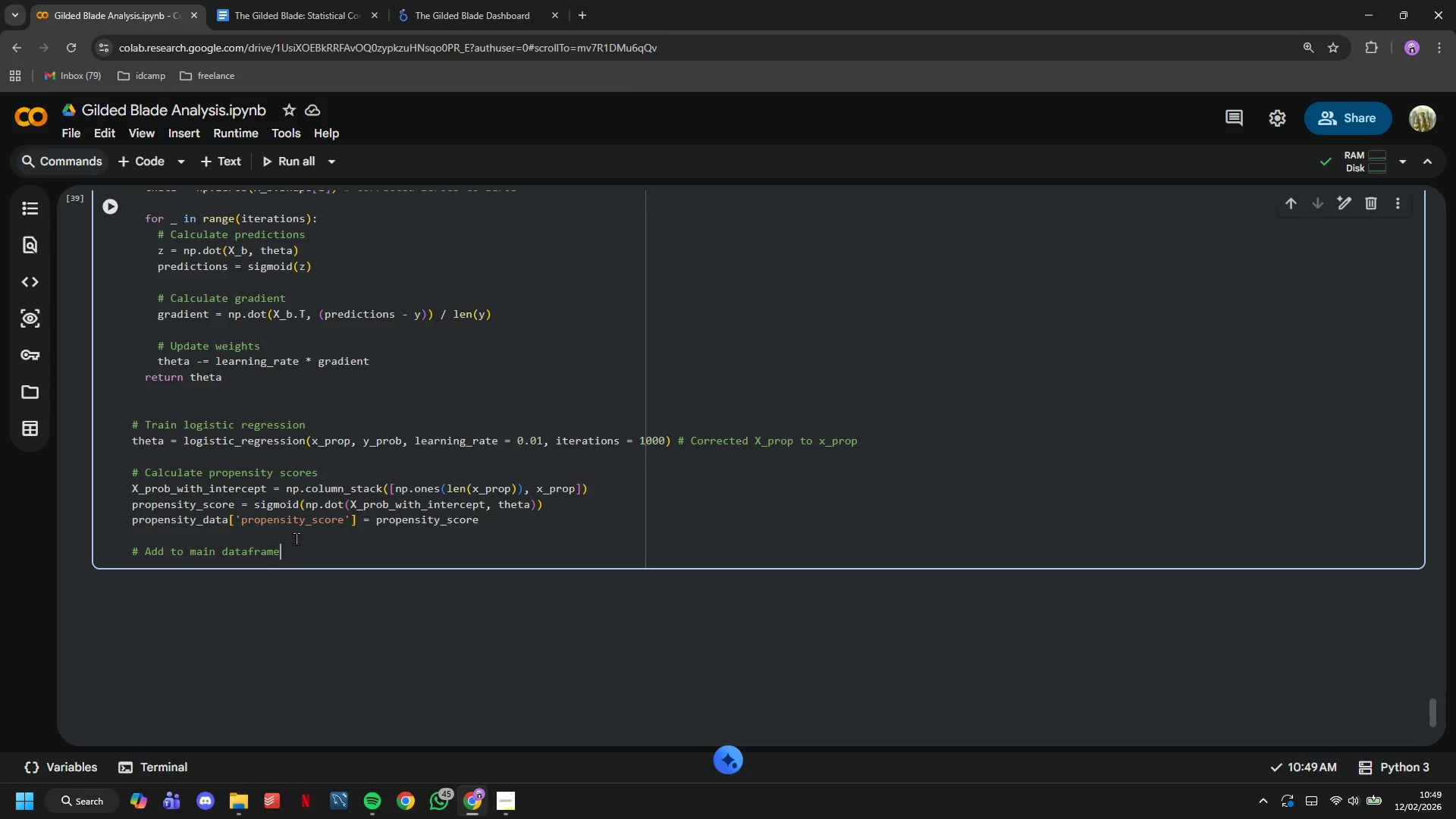 
key(Enter)
 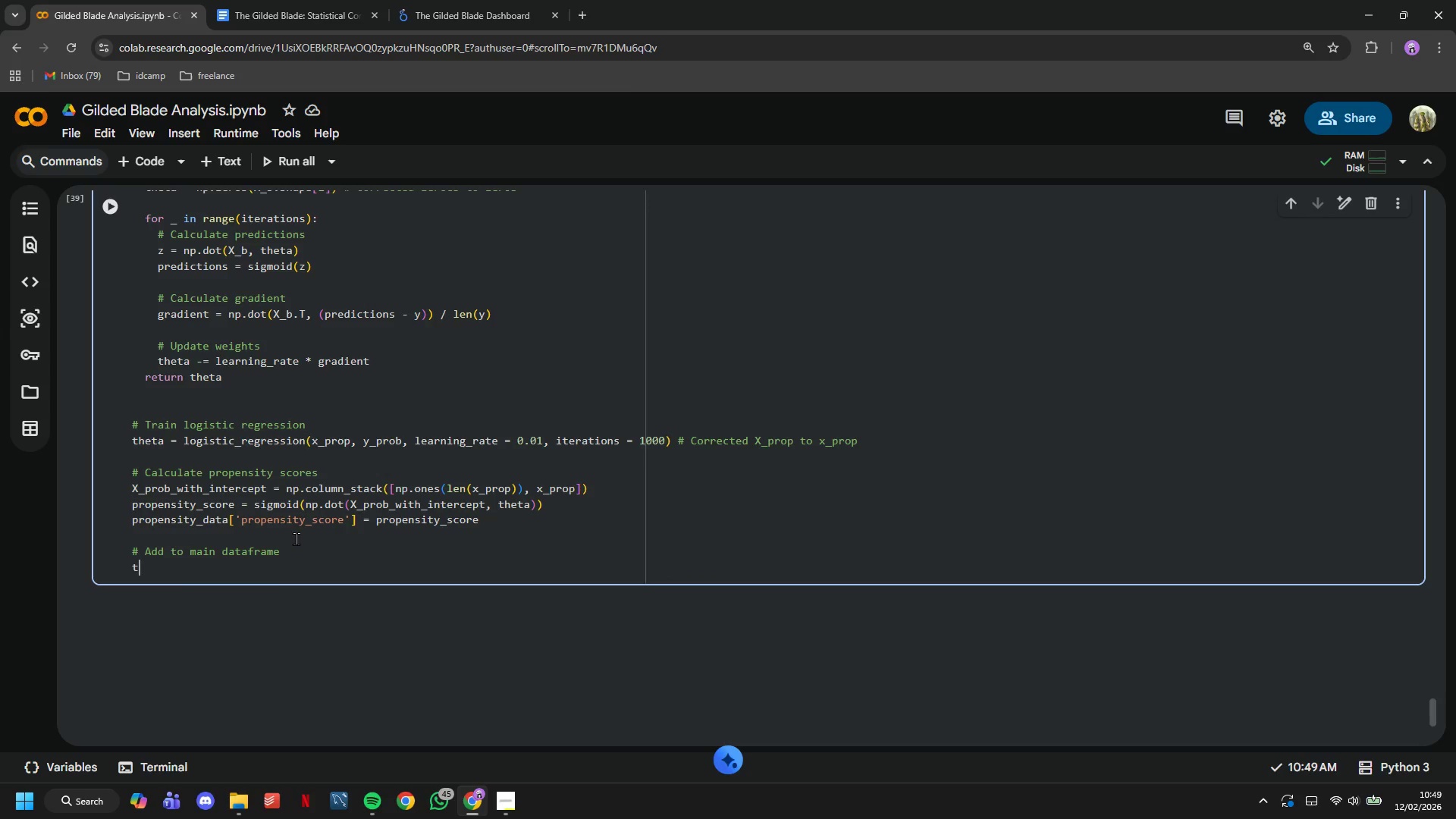 
type(transactions_df['propensity_score)
 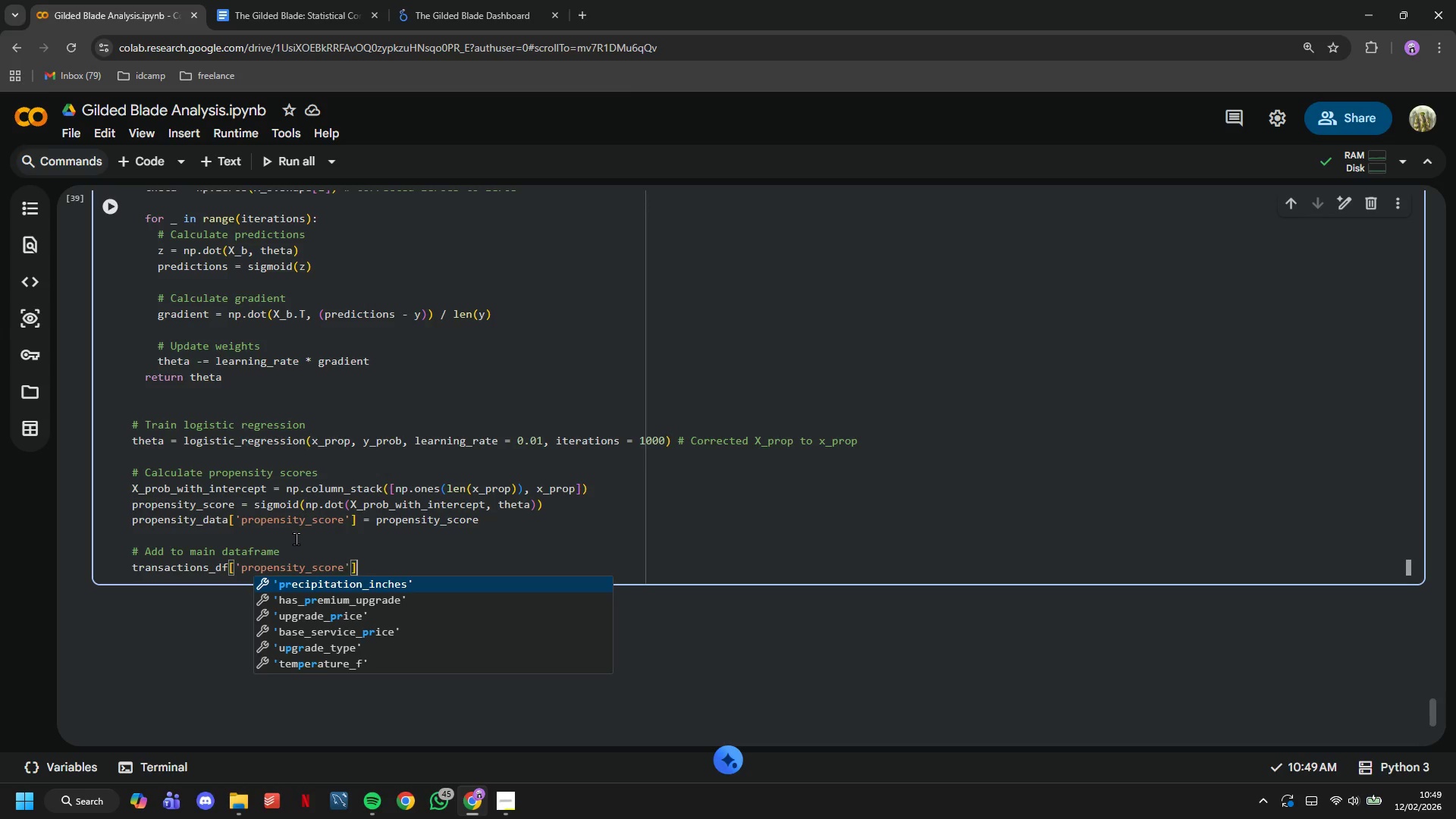 
 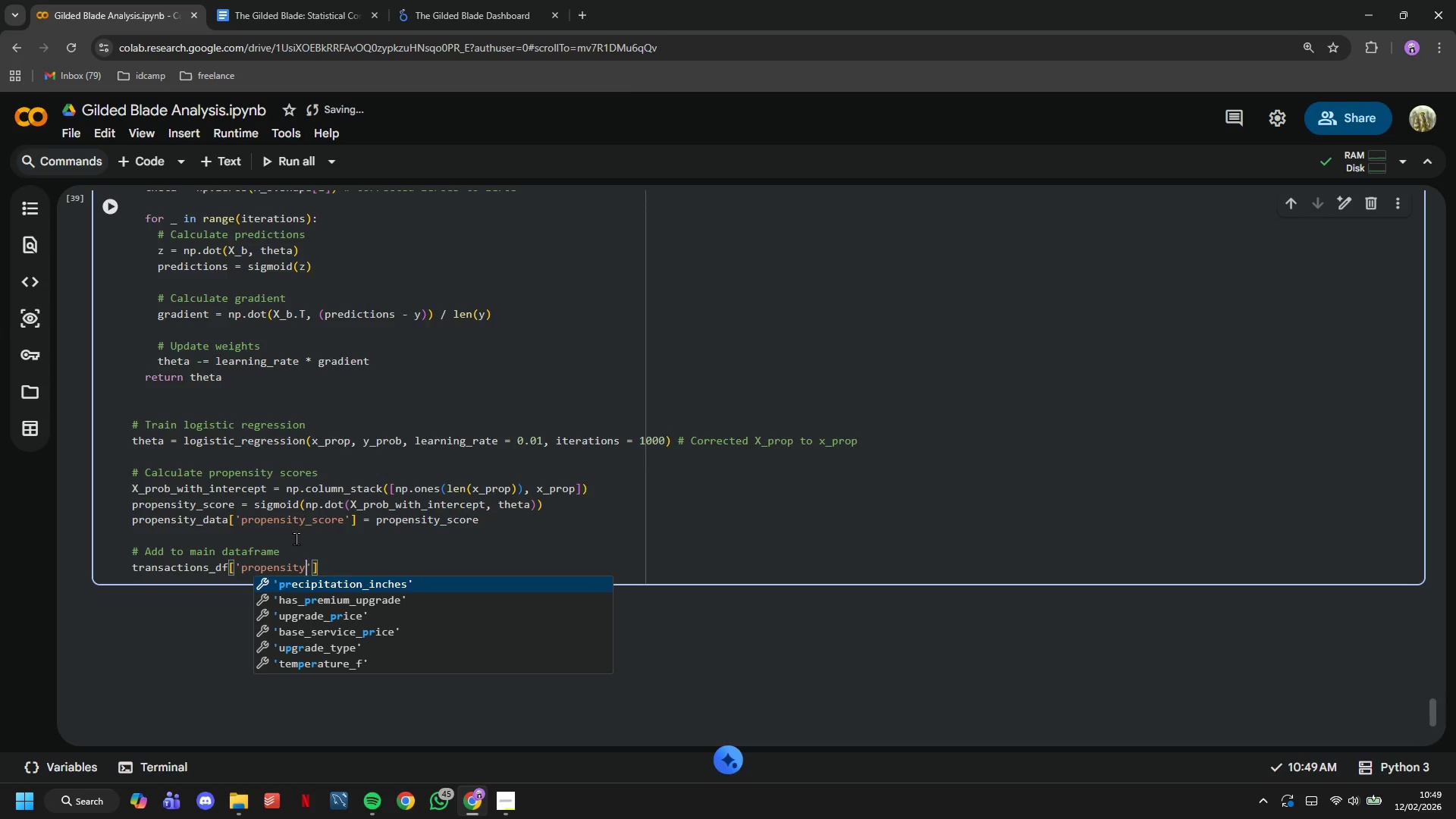 
key(ArrowRight)
 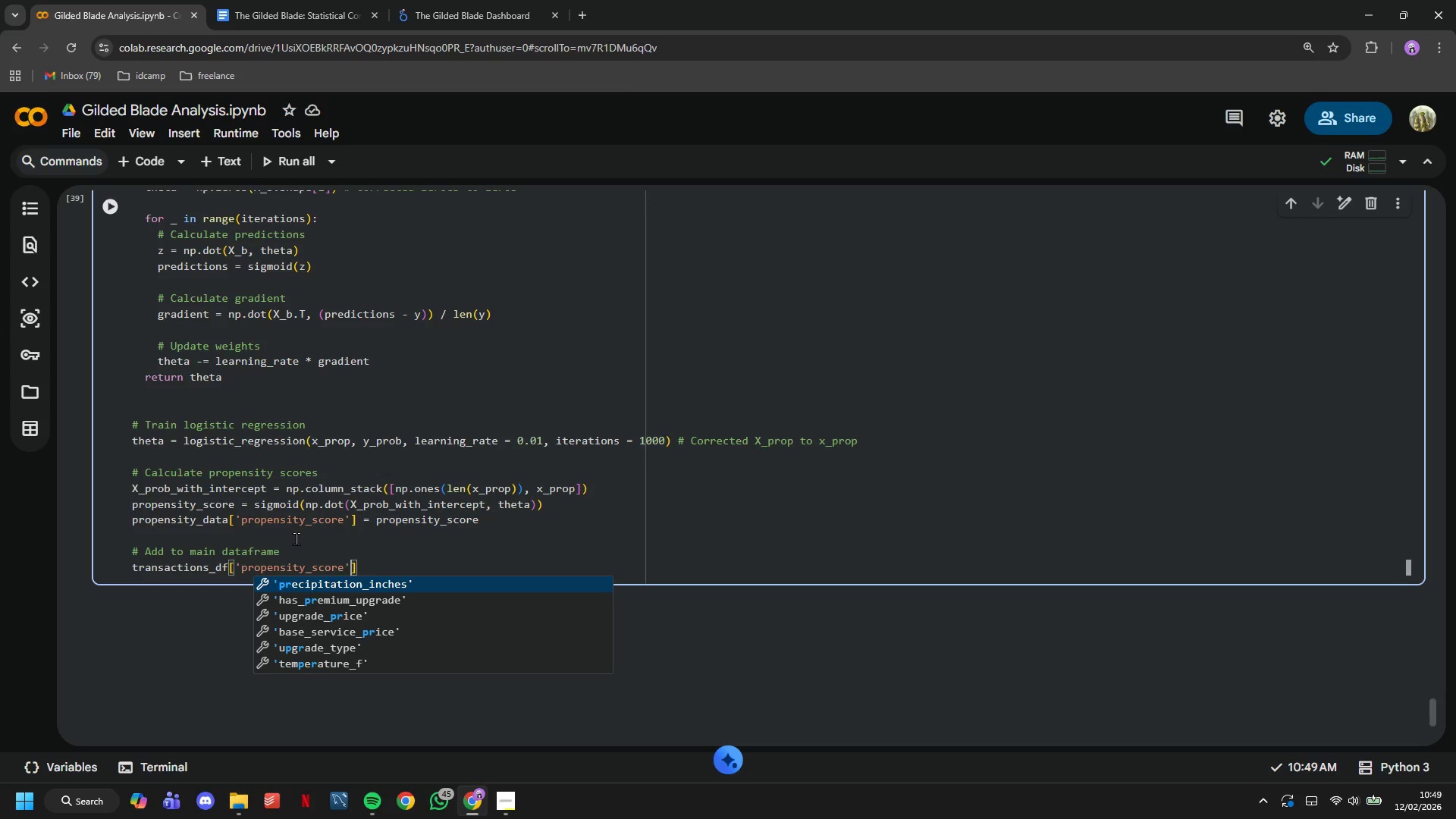 
key(ArrowRight)
 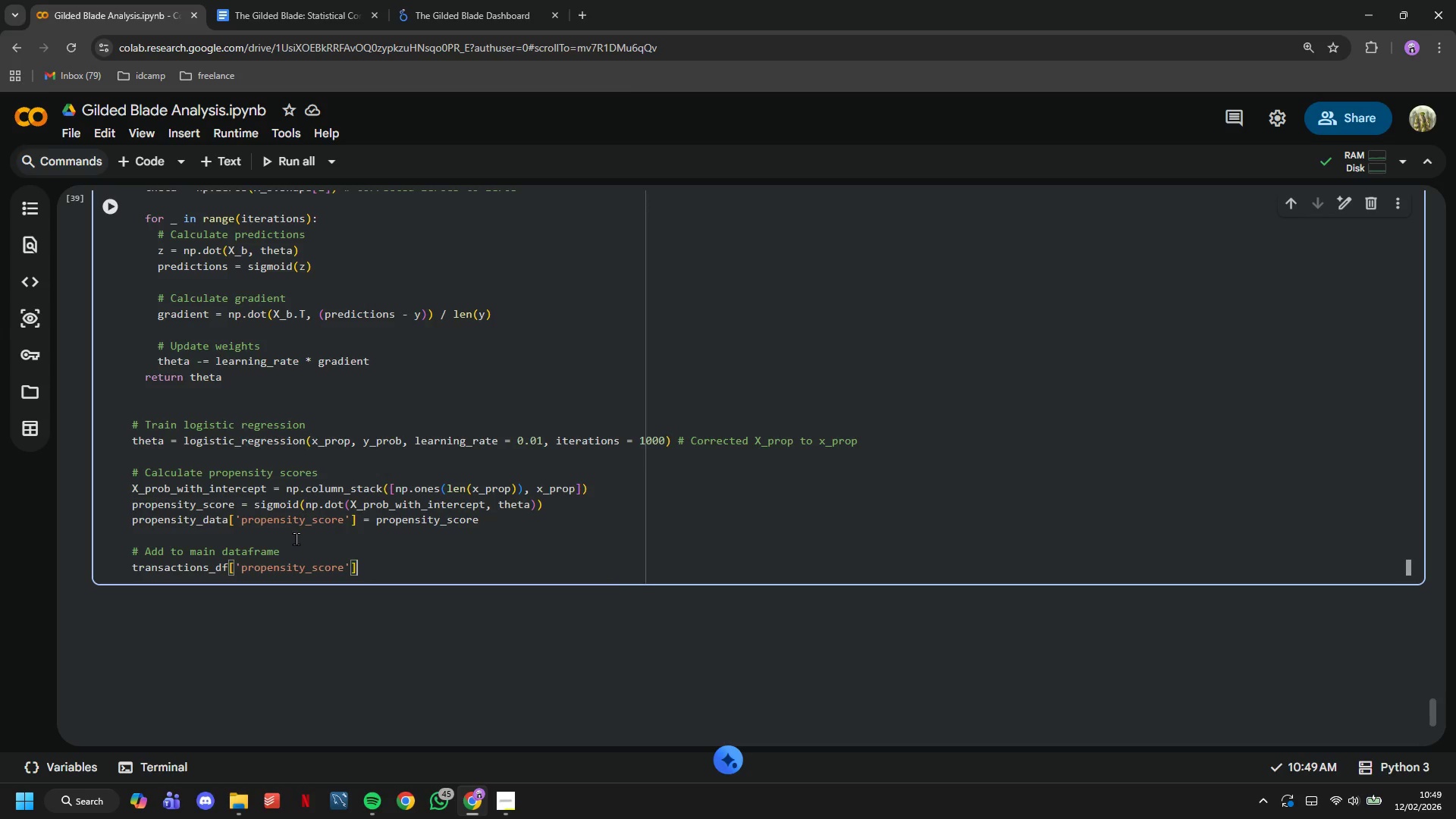 
type( = pro)
 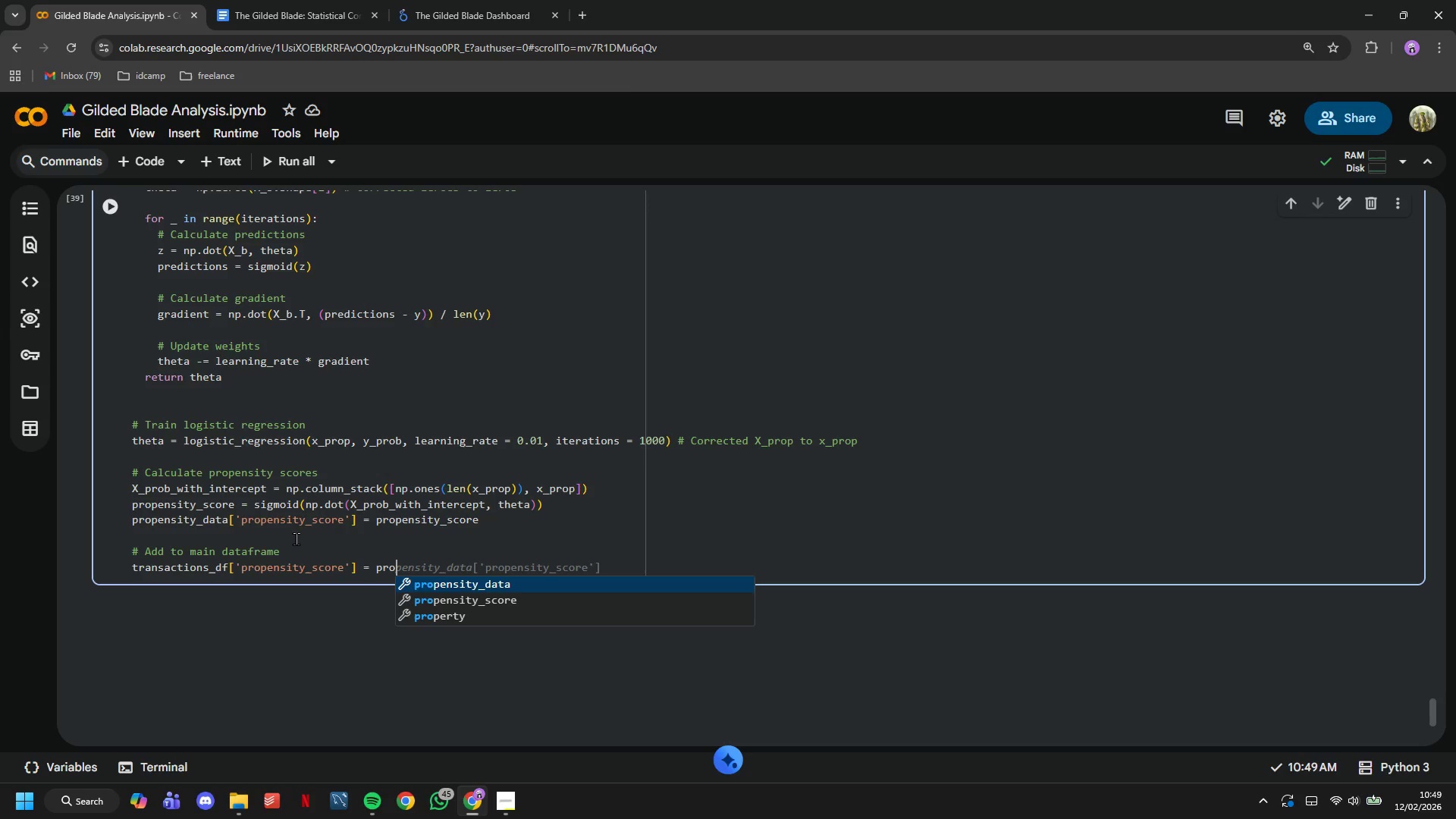 
key(ArrowDown)
 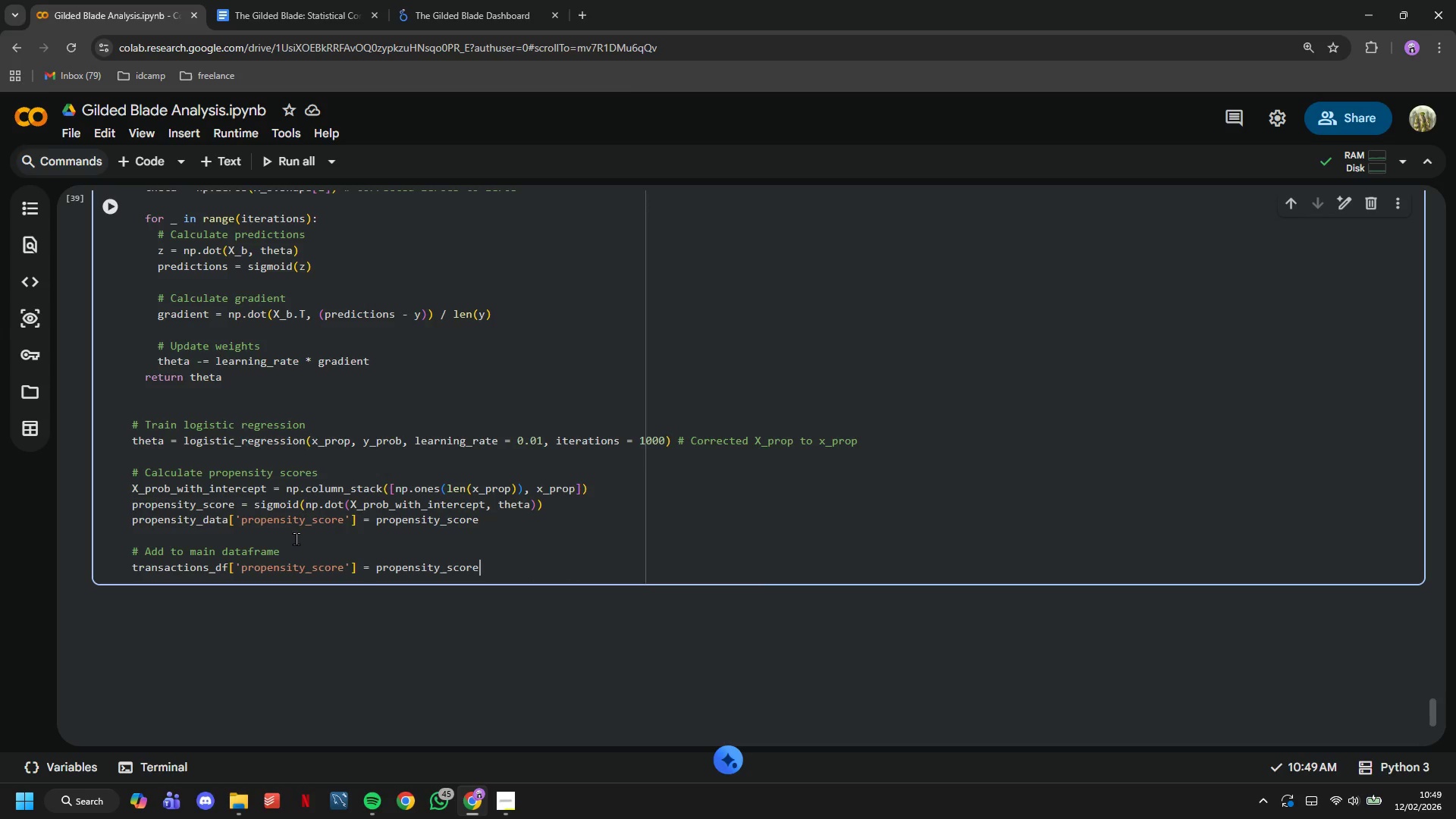 
key(Enter)
 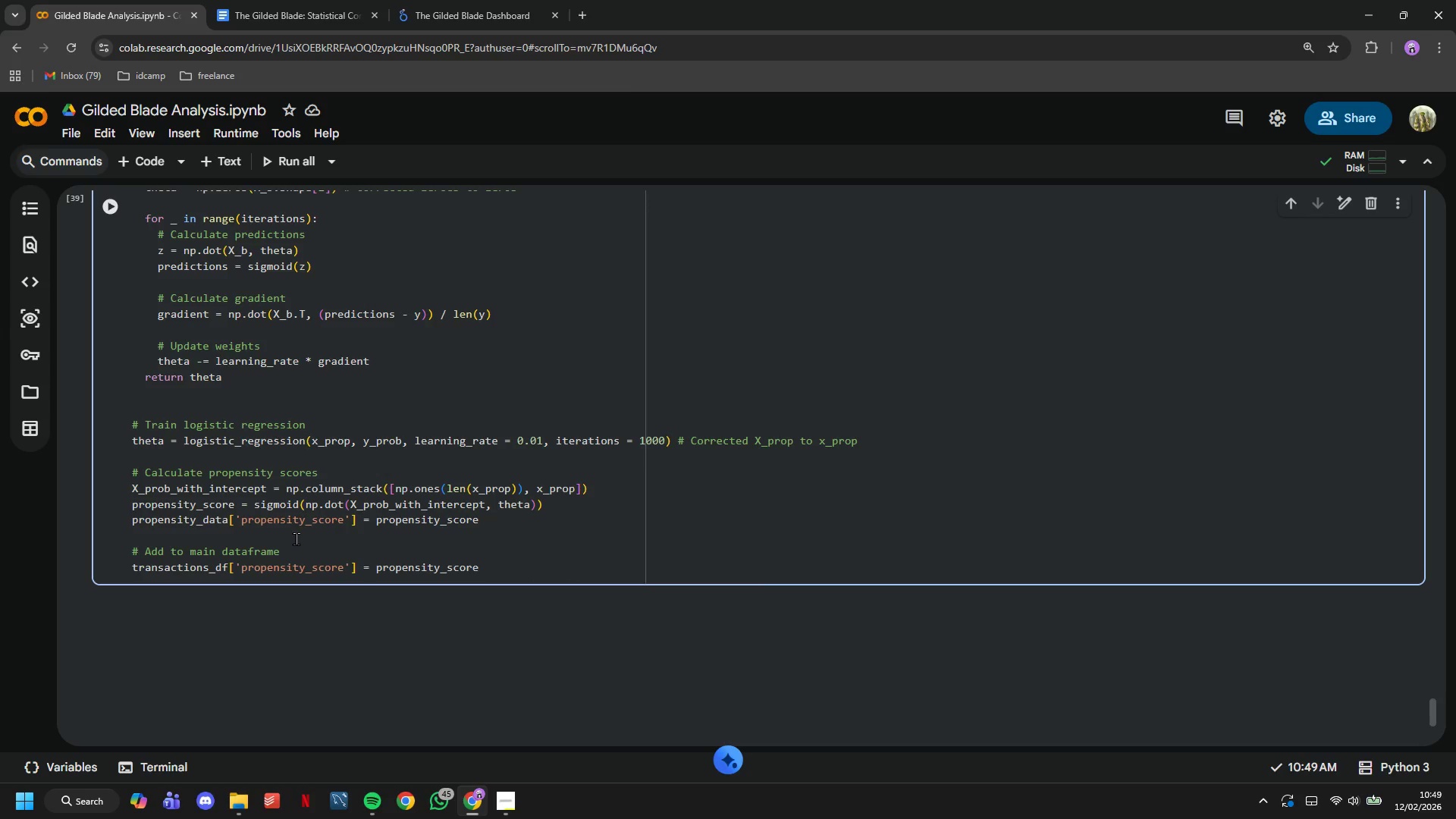 
key(S)
 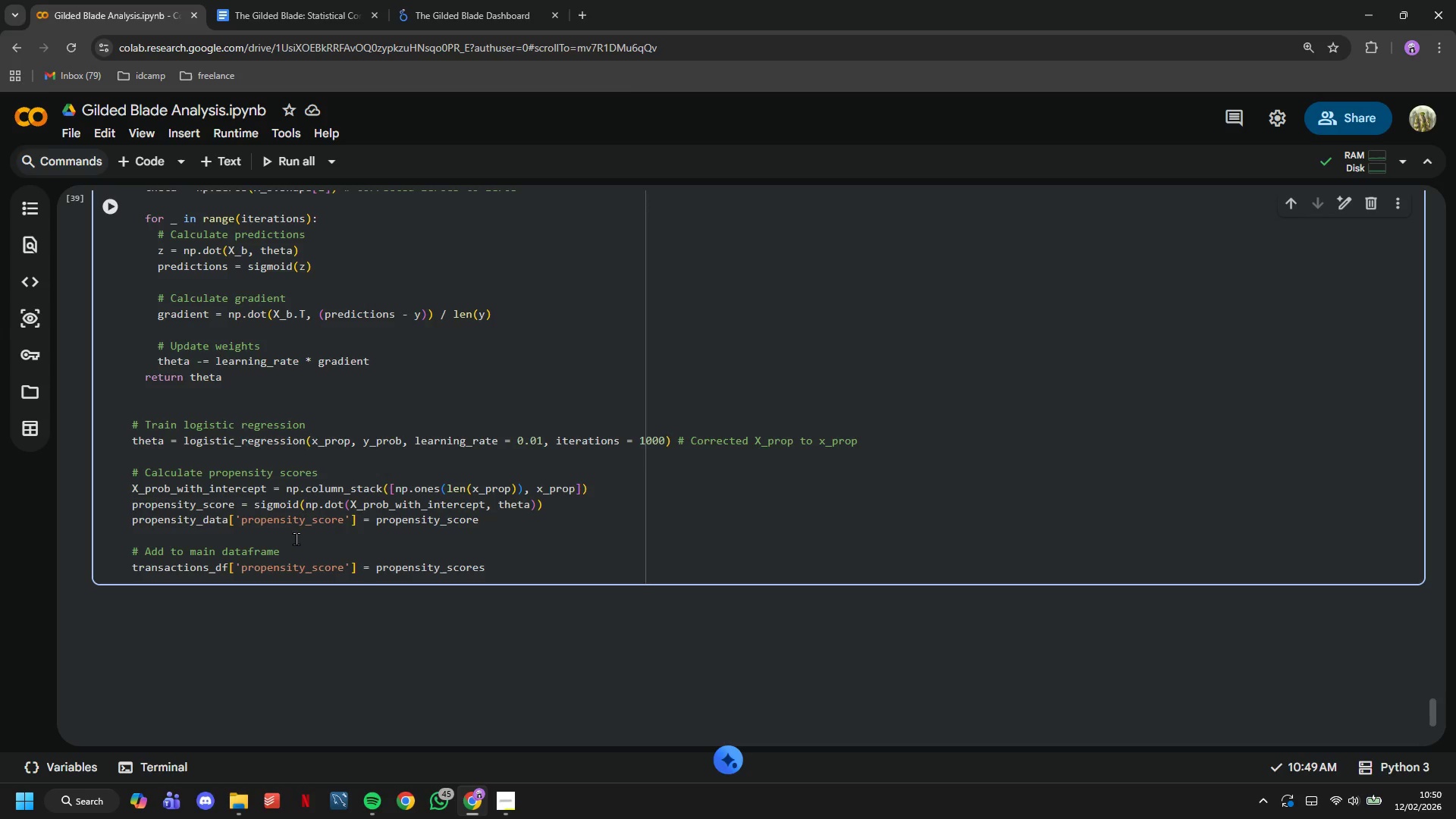 
key(Enter)
 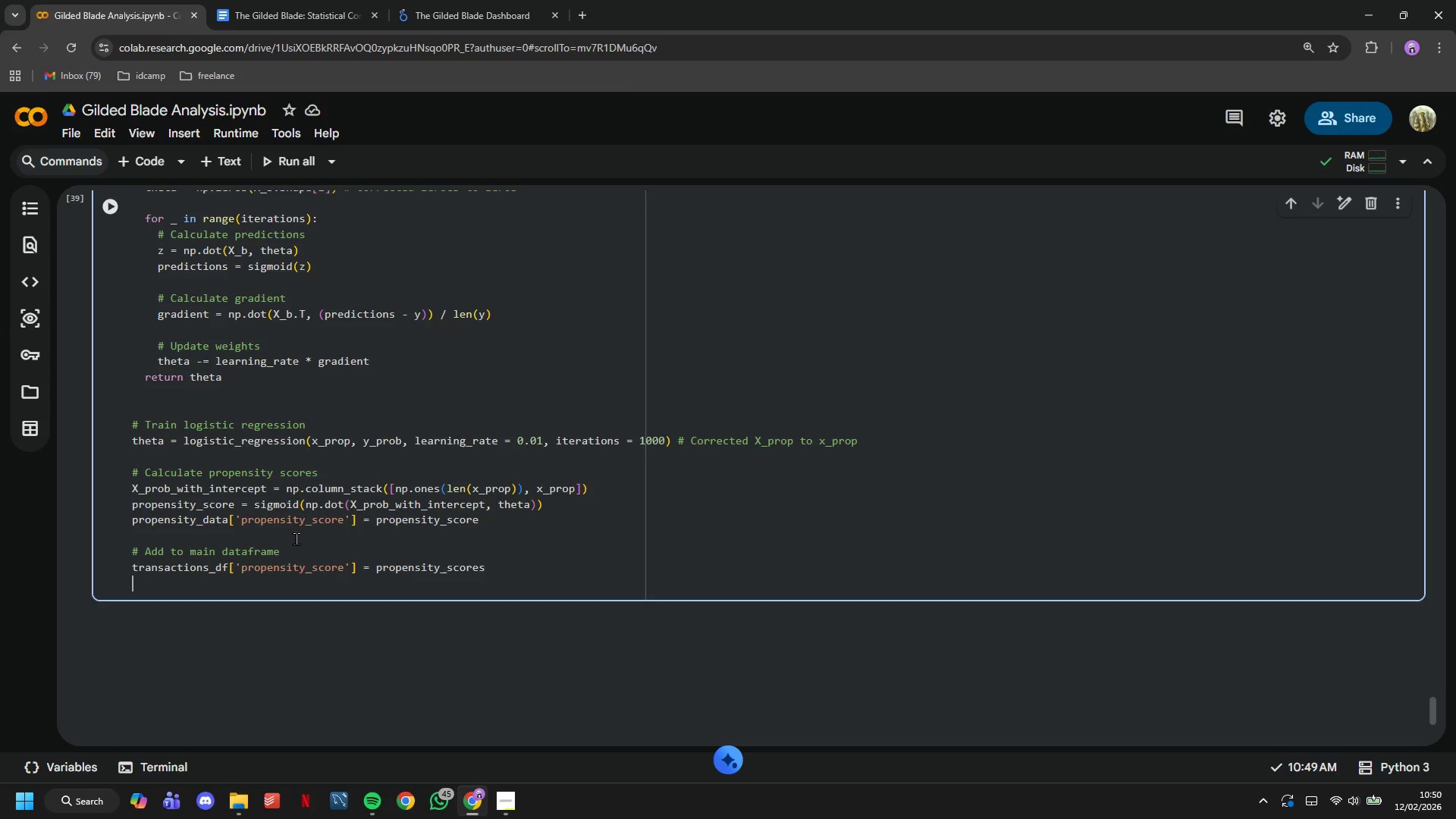 
key(Enter)
 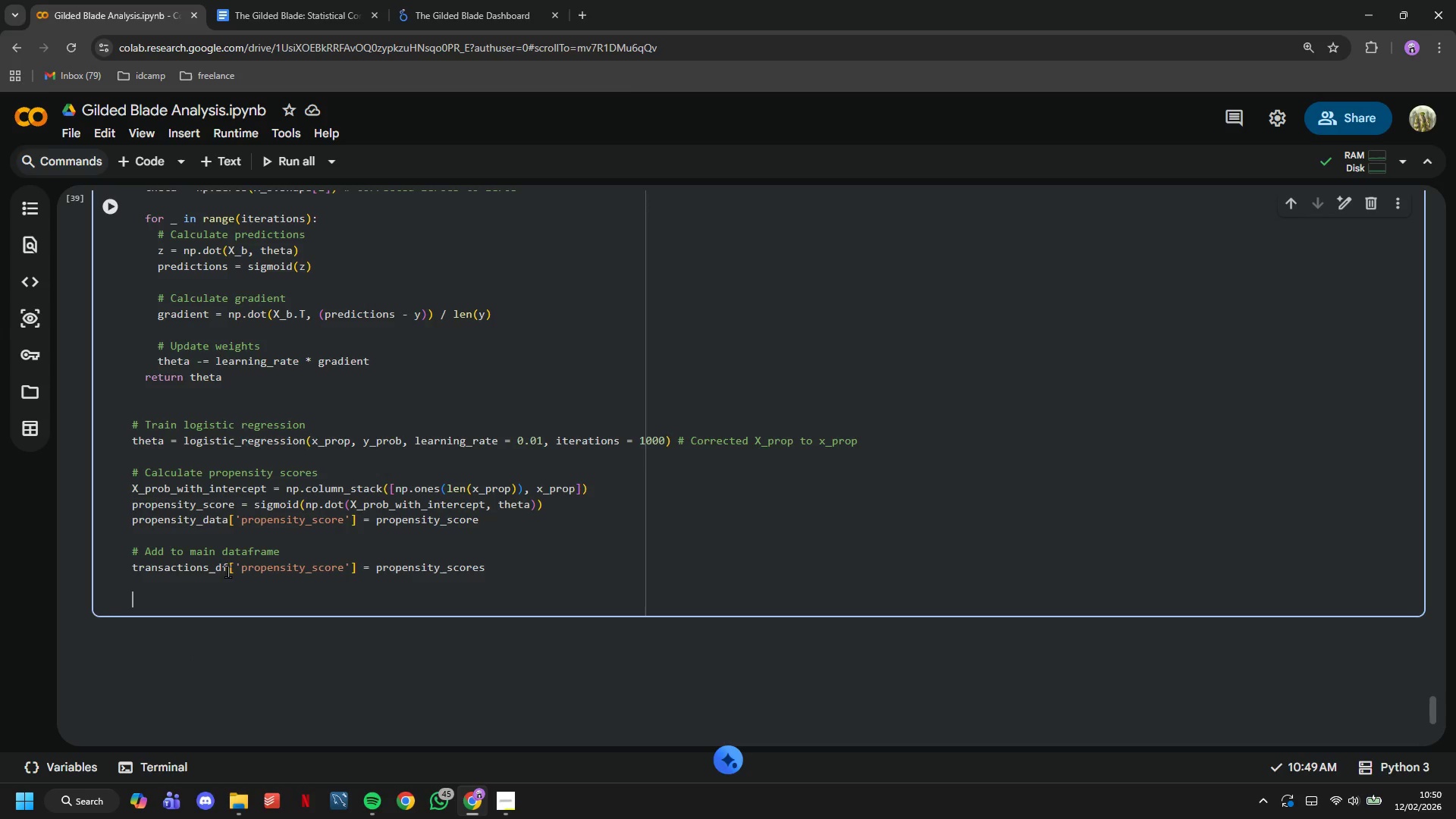 
left_click_drag(start_coordinate=[228, 563], to_coordinate=[126, 561])
 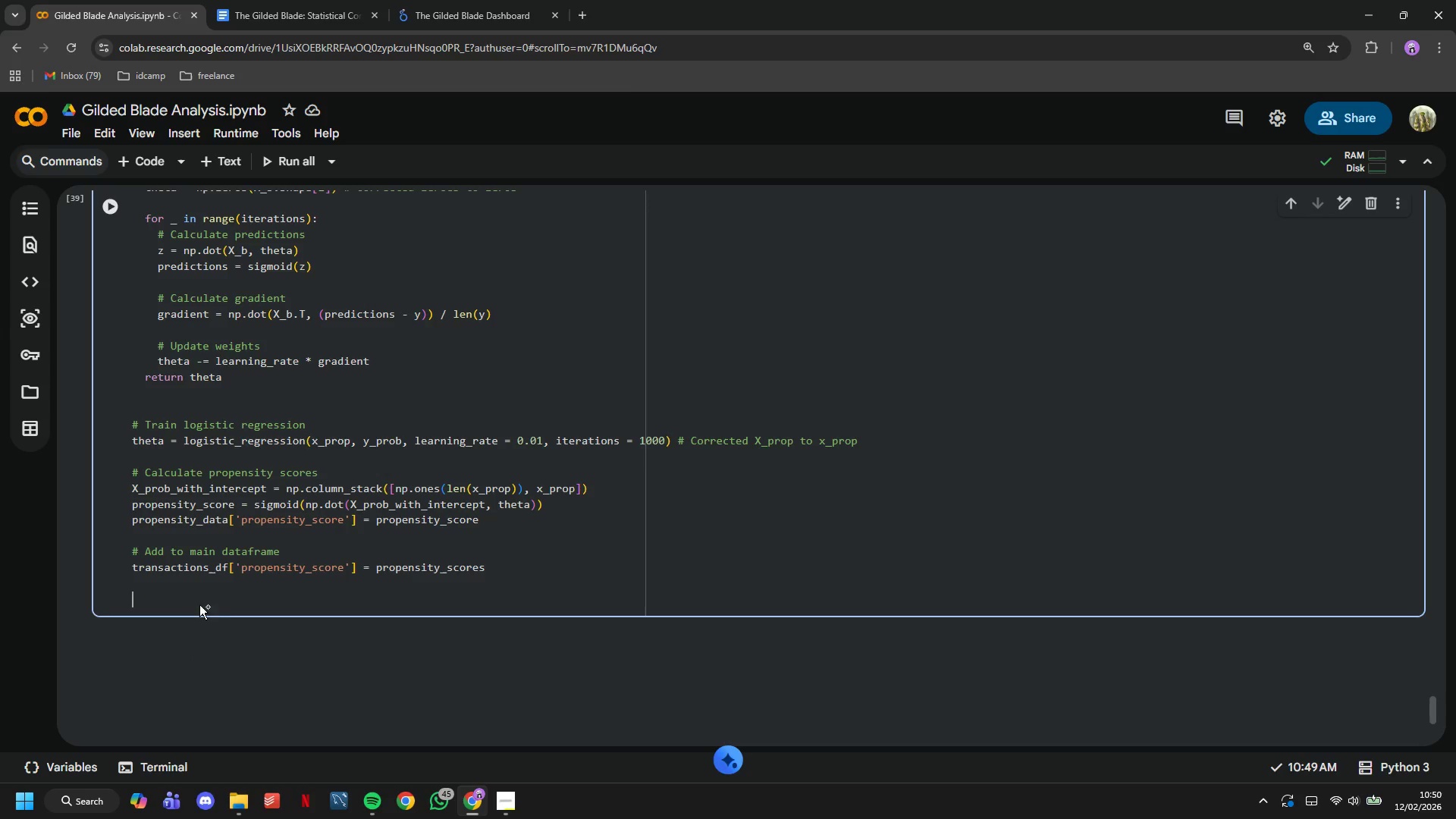 
key(Control+C)
 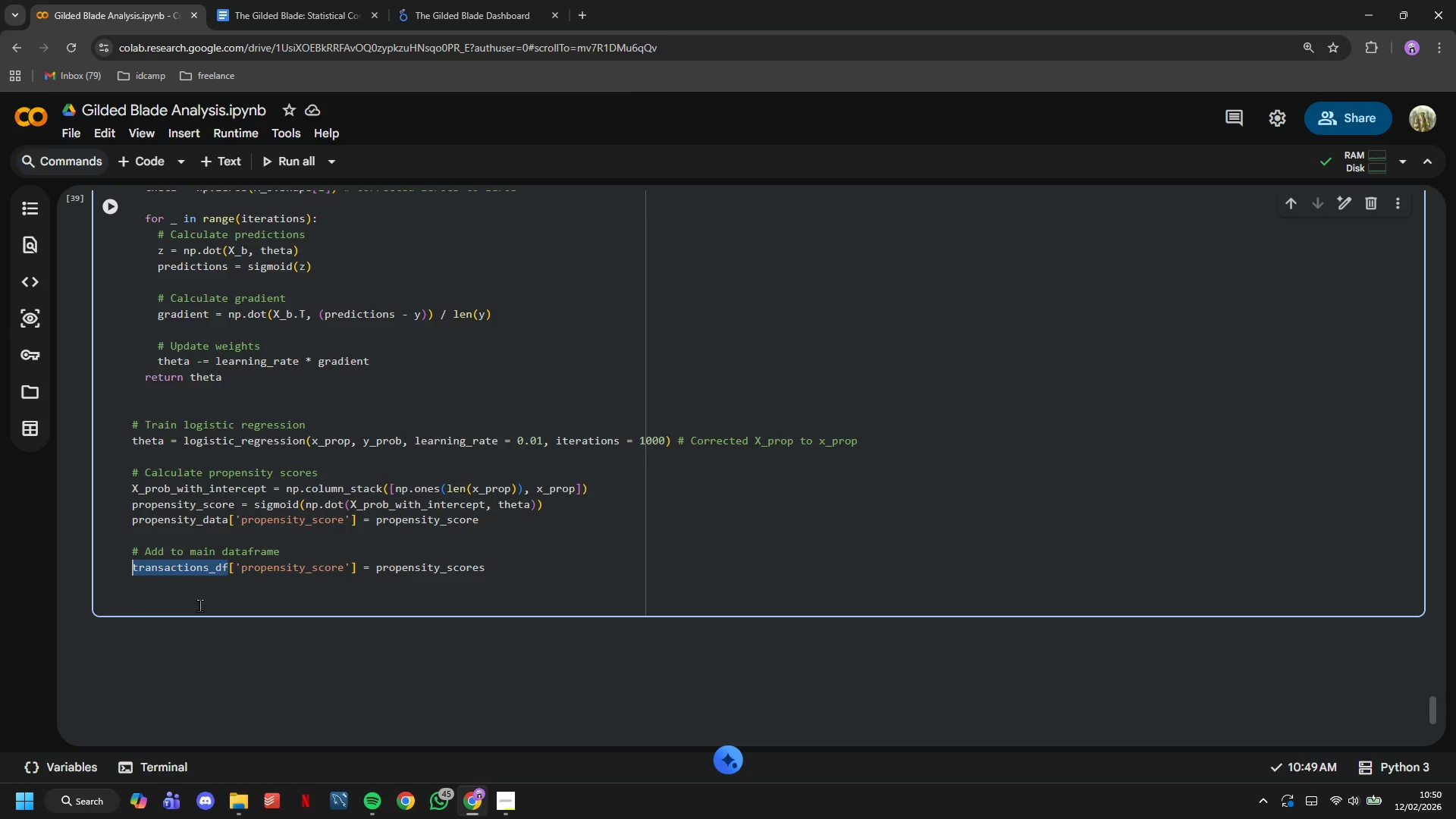 
left_click([199, 605])
 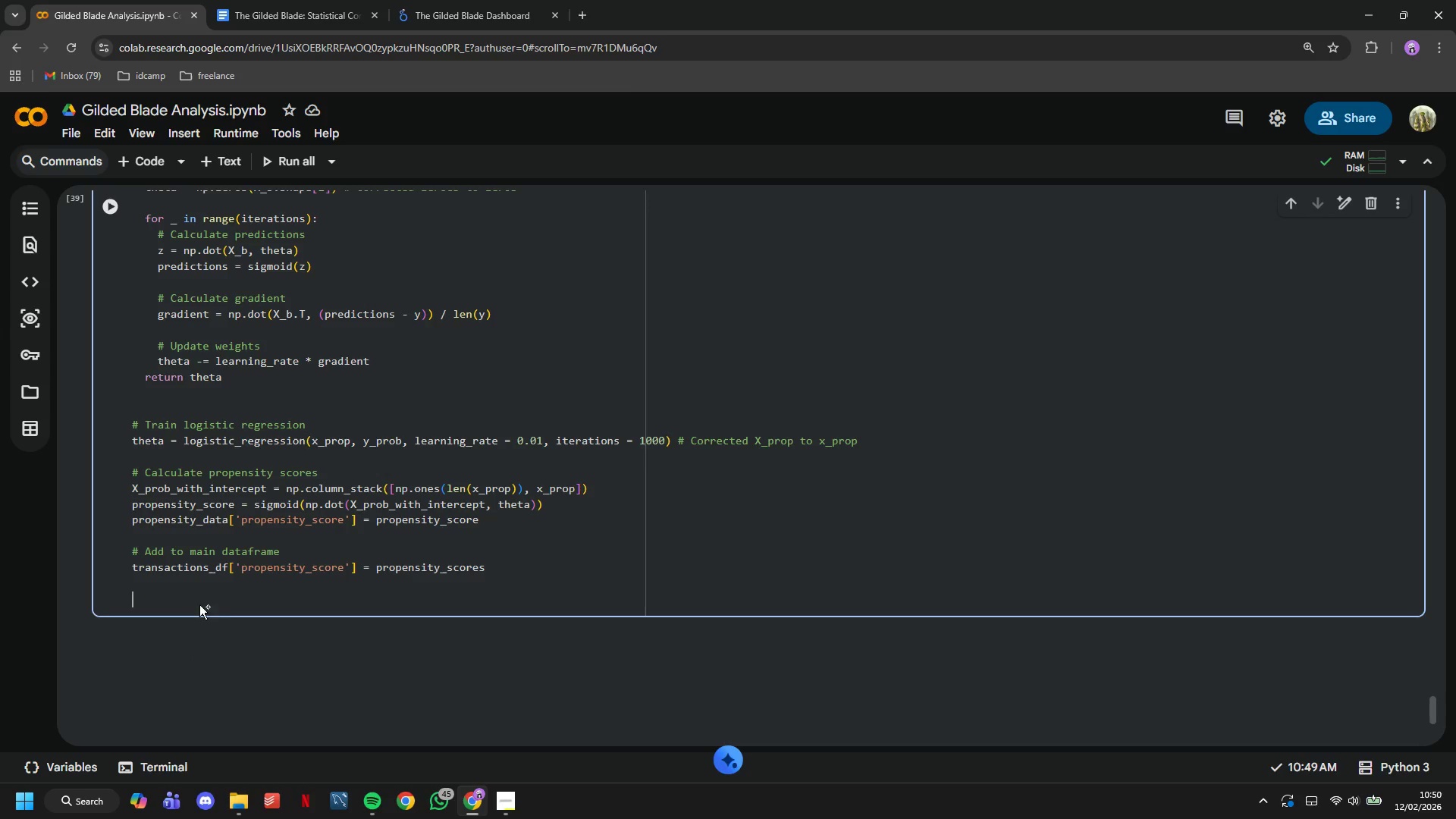 
key(Control+ControlLeft)
 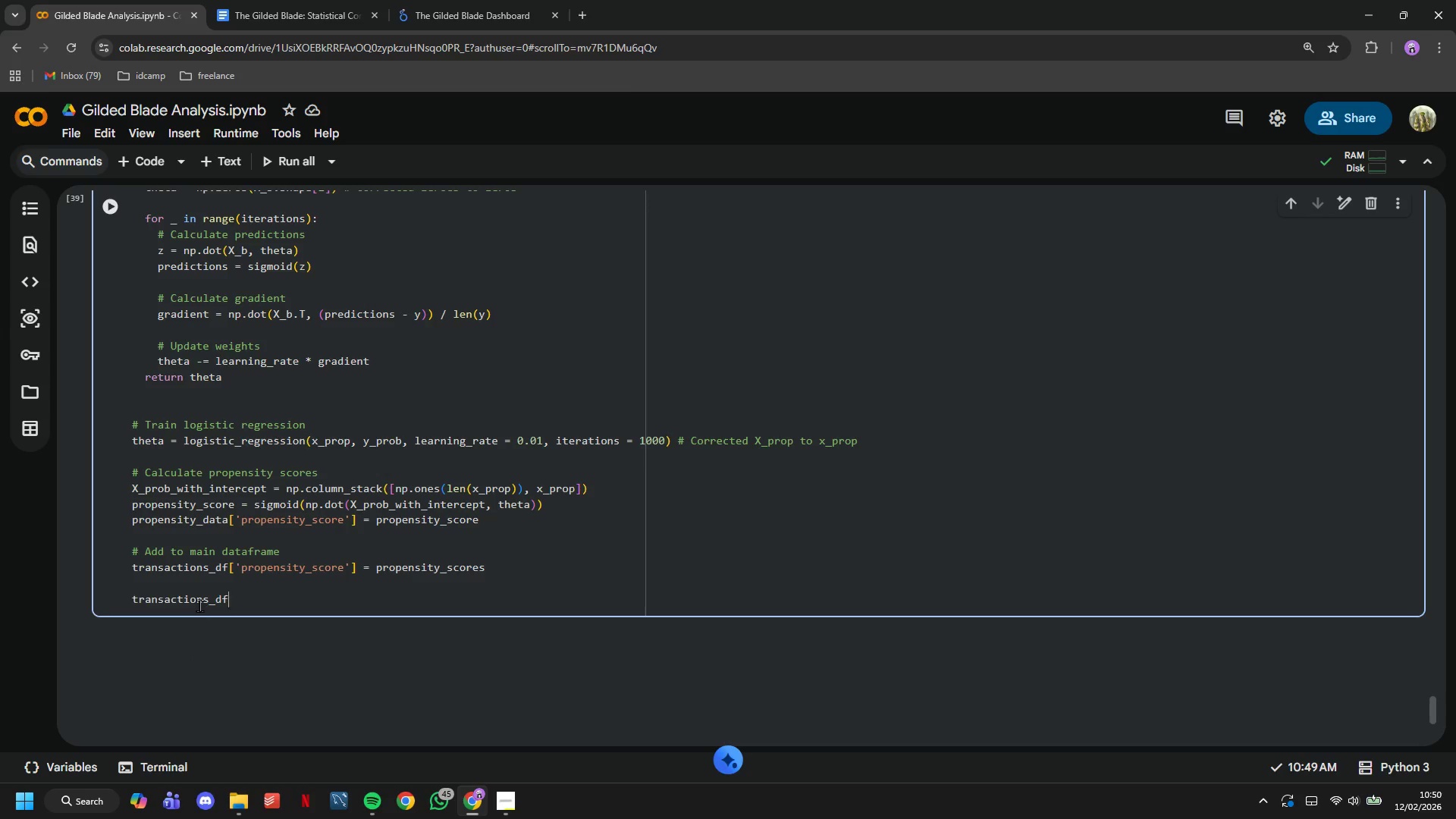 
key(Control+V)
 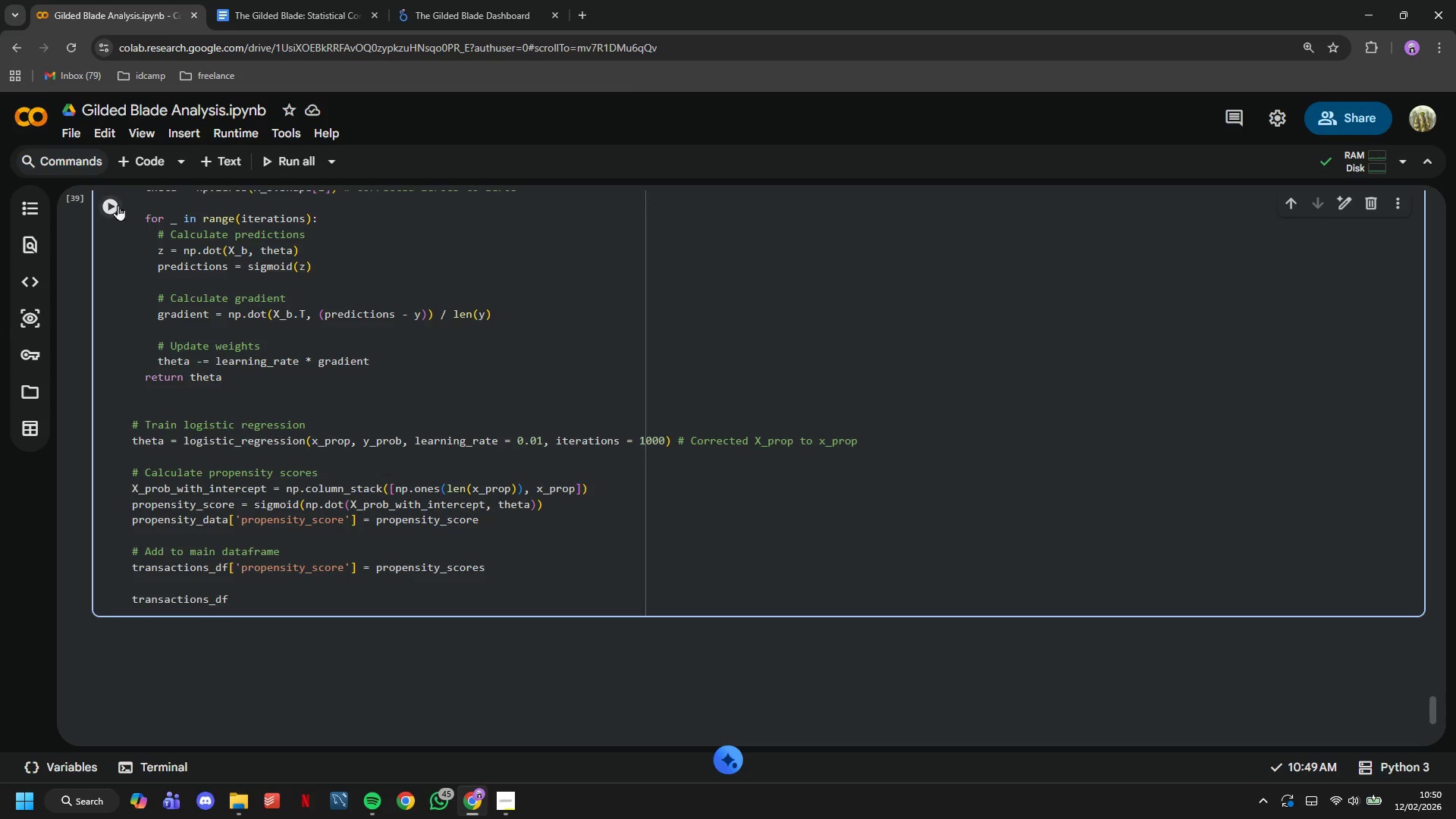 
left_click([118, 203])
 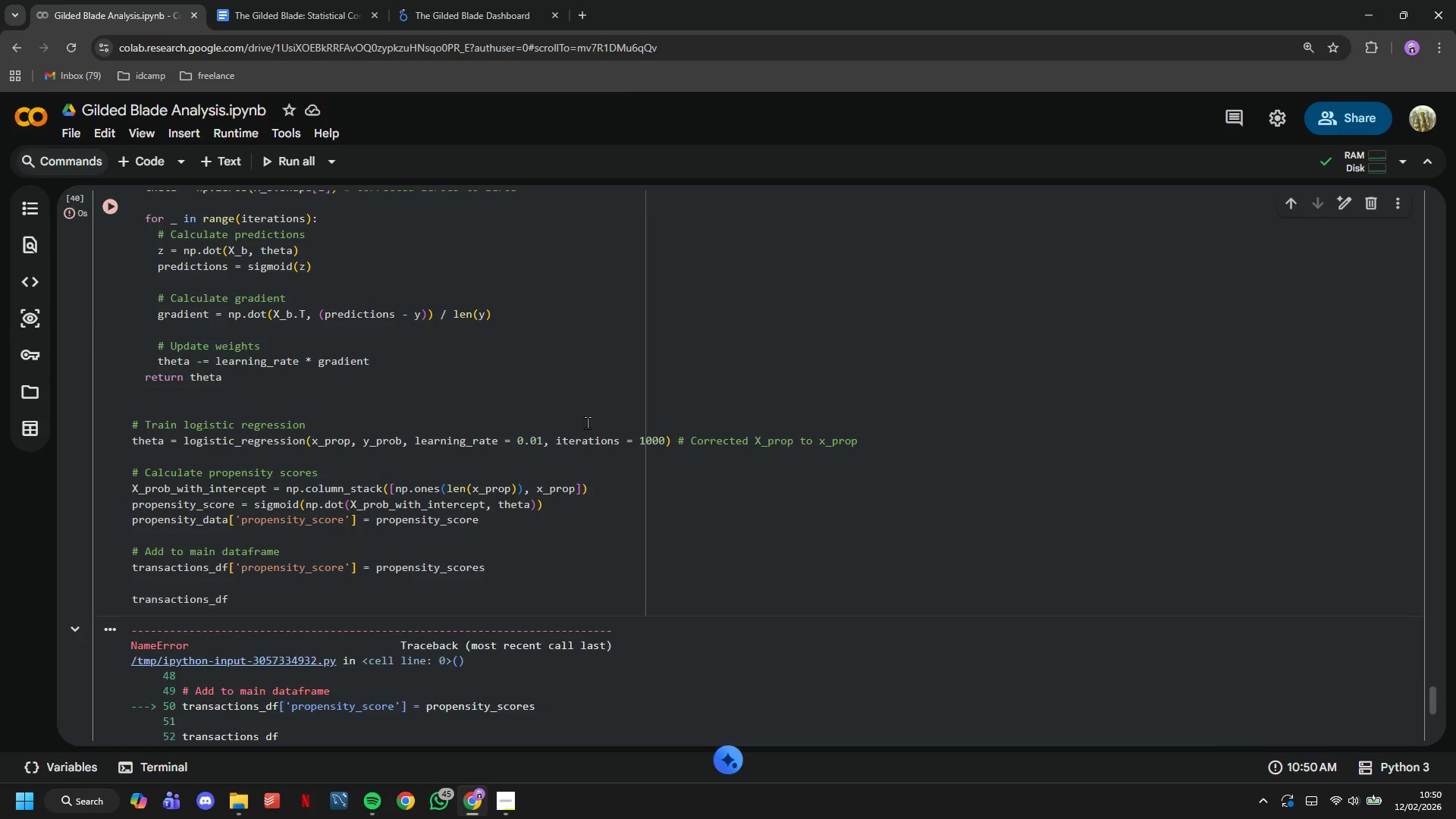 
scroll: coordinate [661, 428], scroll_direction: down, amount: 3.0
 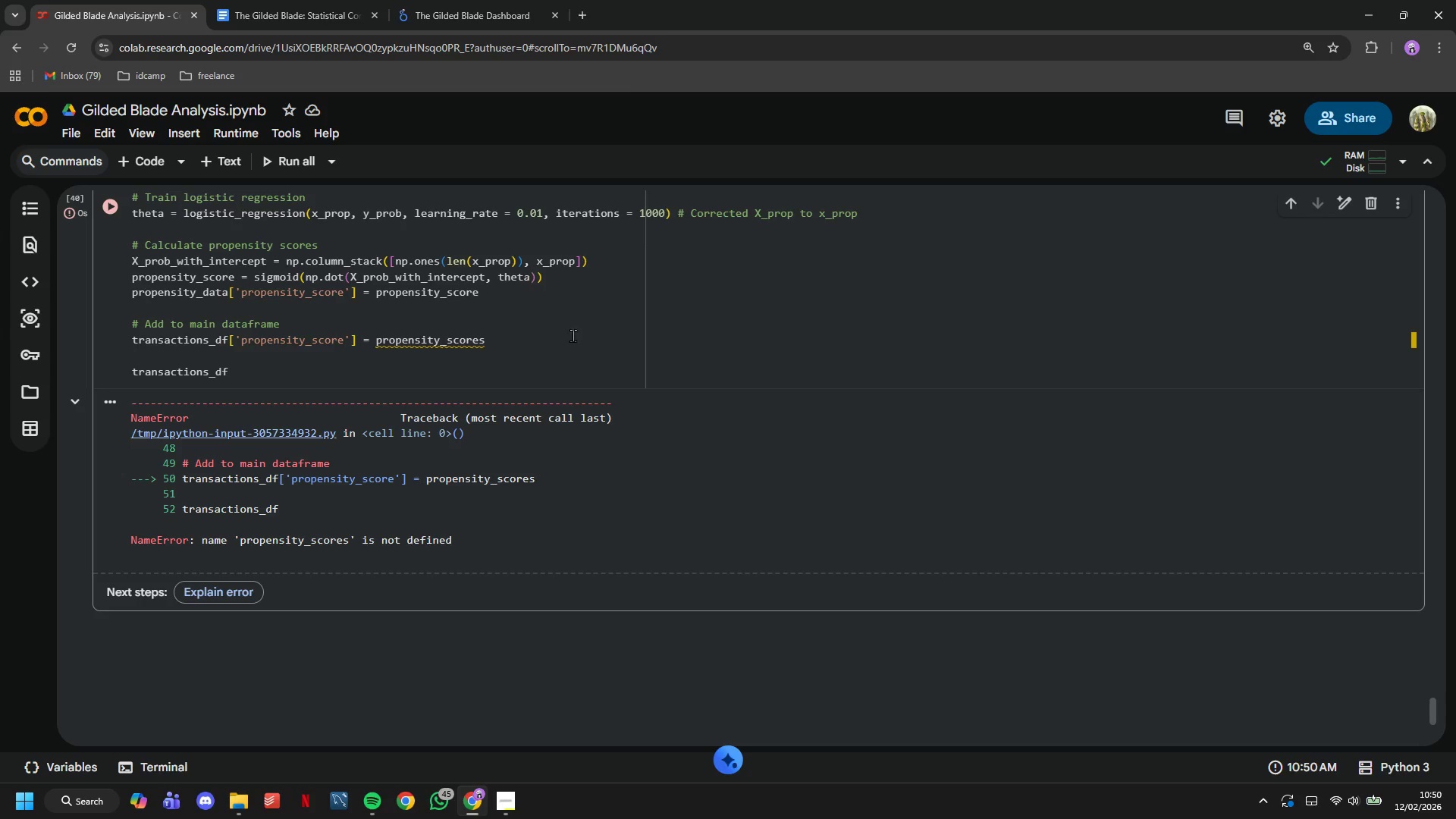 
left_click([567, 335])
 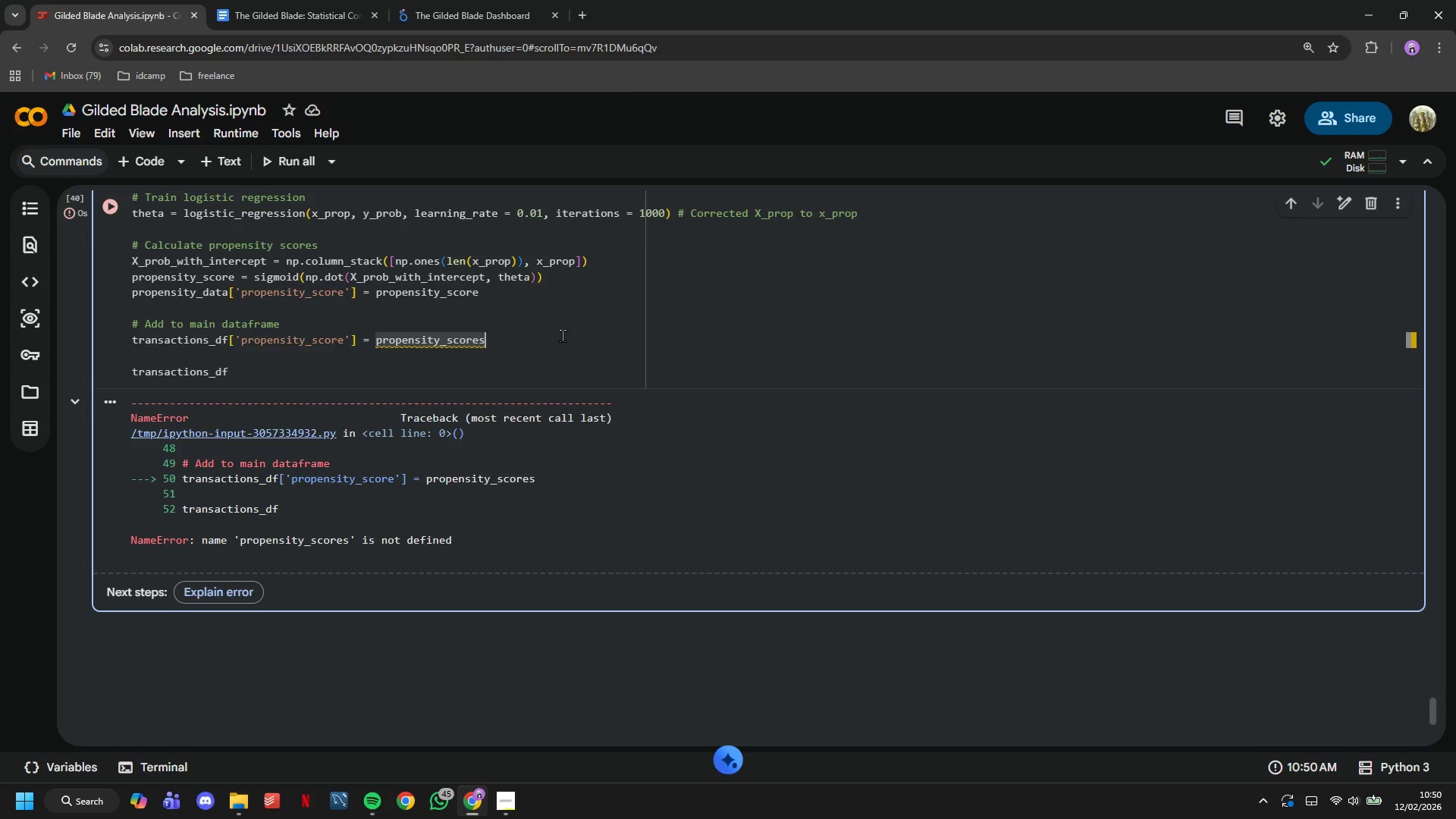 
key(Backspace)
 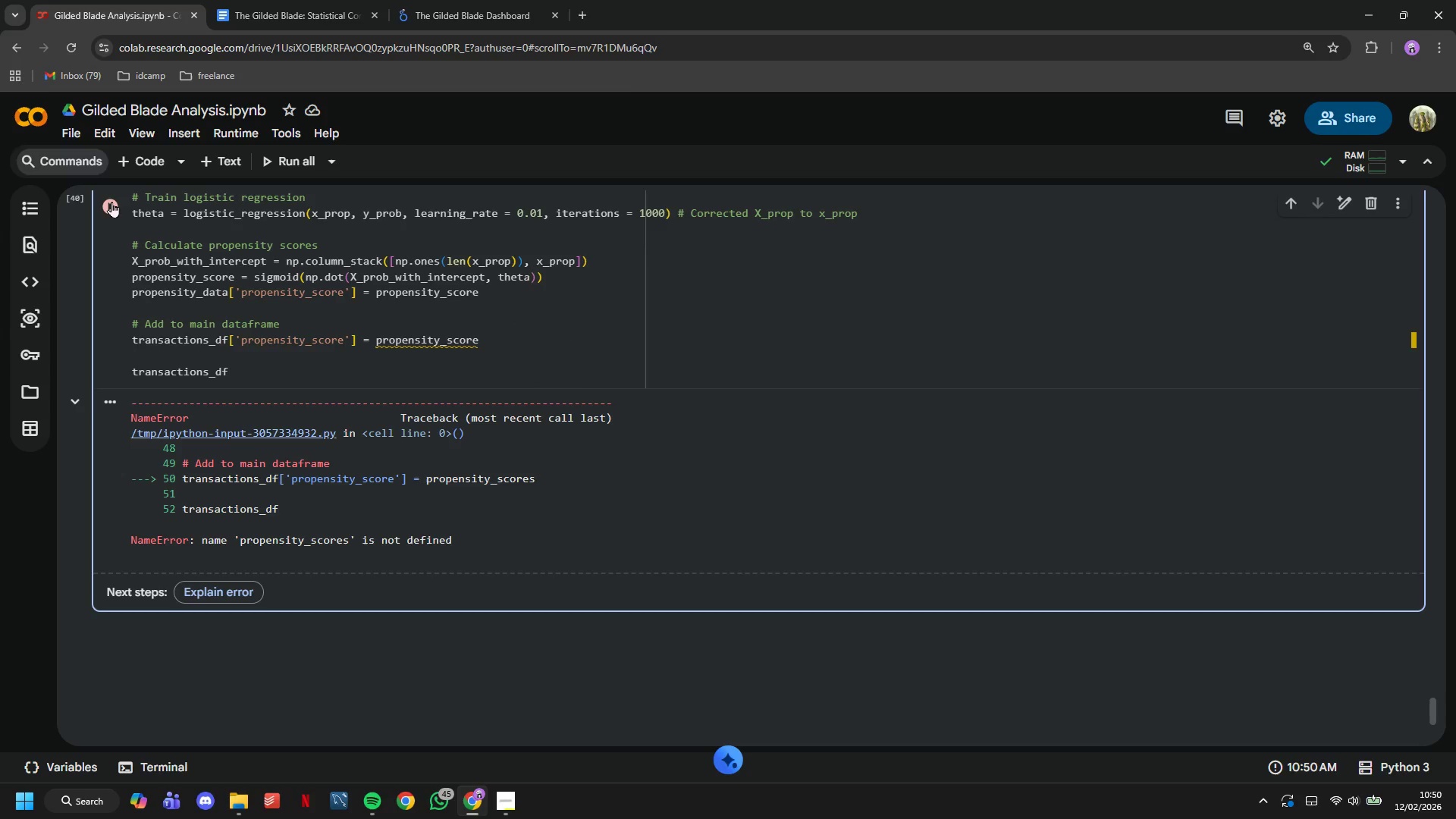 
left_click([112, 218])
 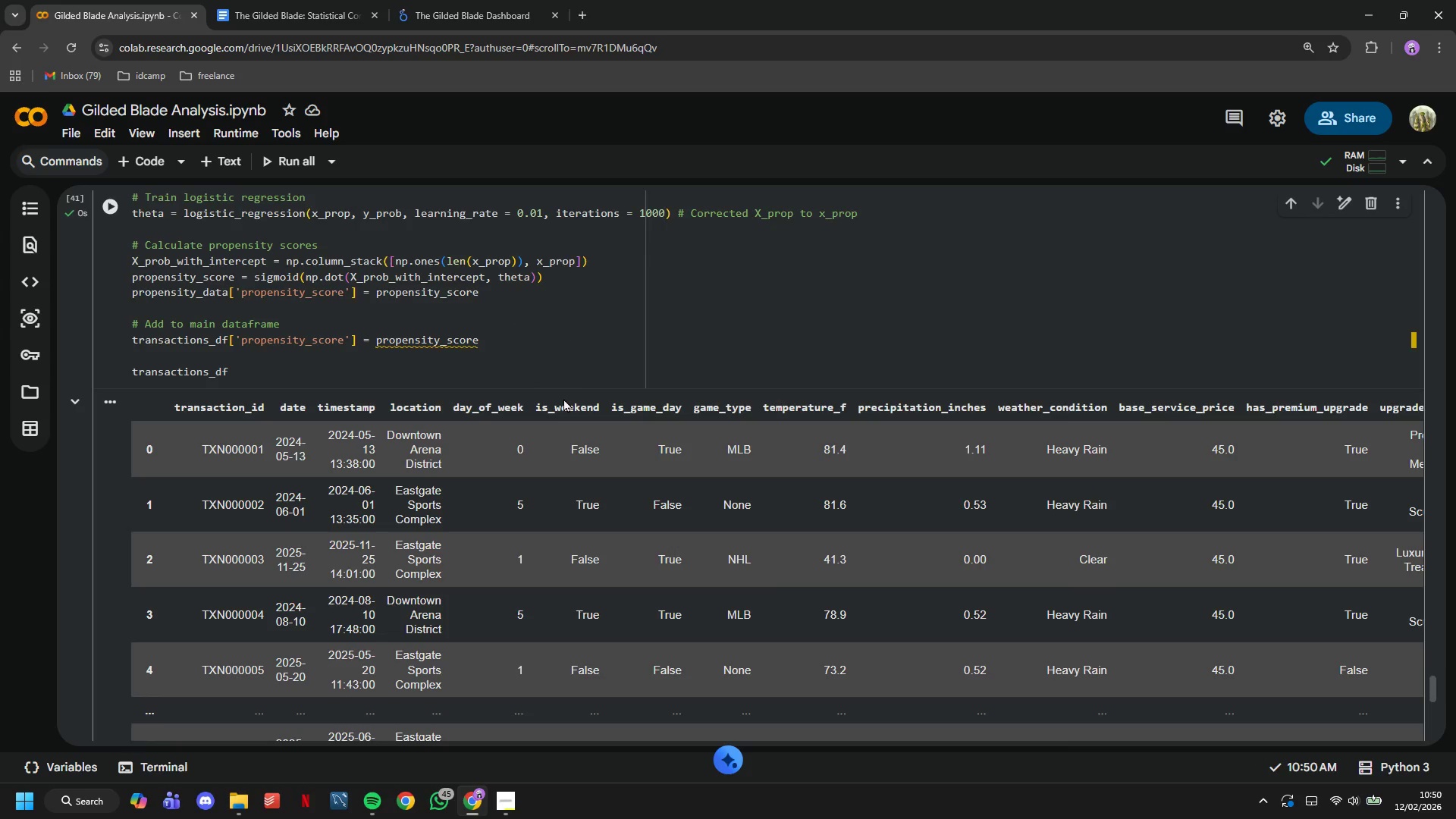 
scroll: coordinate [522, 565], scroll_direction: down, amount: 6.0
 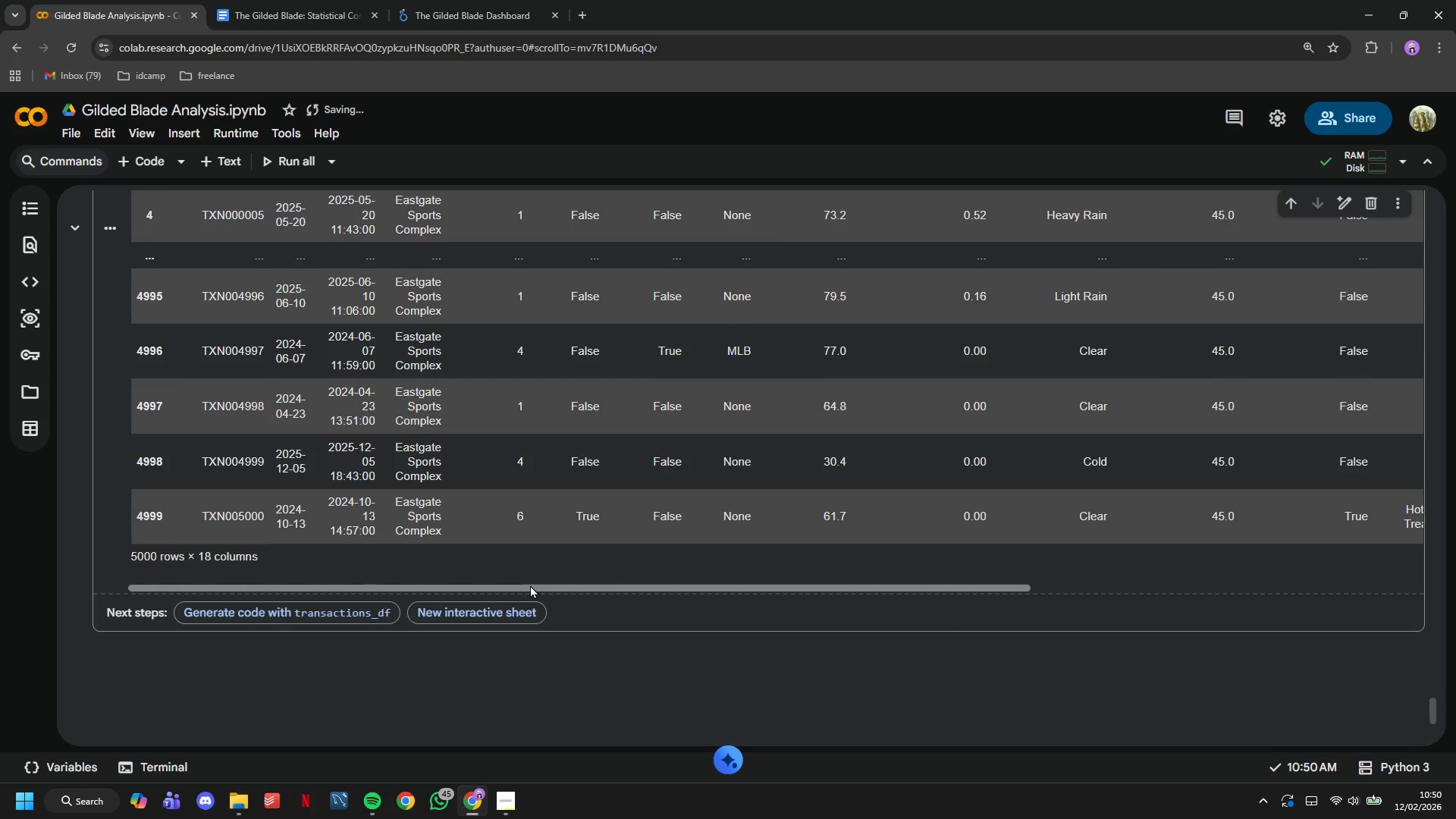 
left_click_drag(start_coordinate=[530, 585], to_coordinate=[1254, 649])
 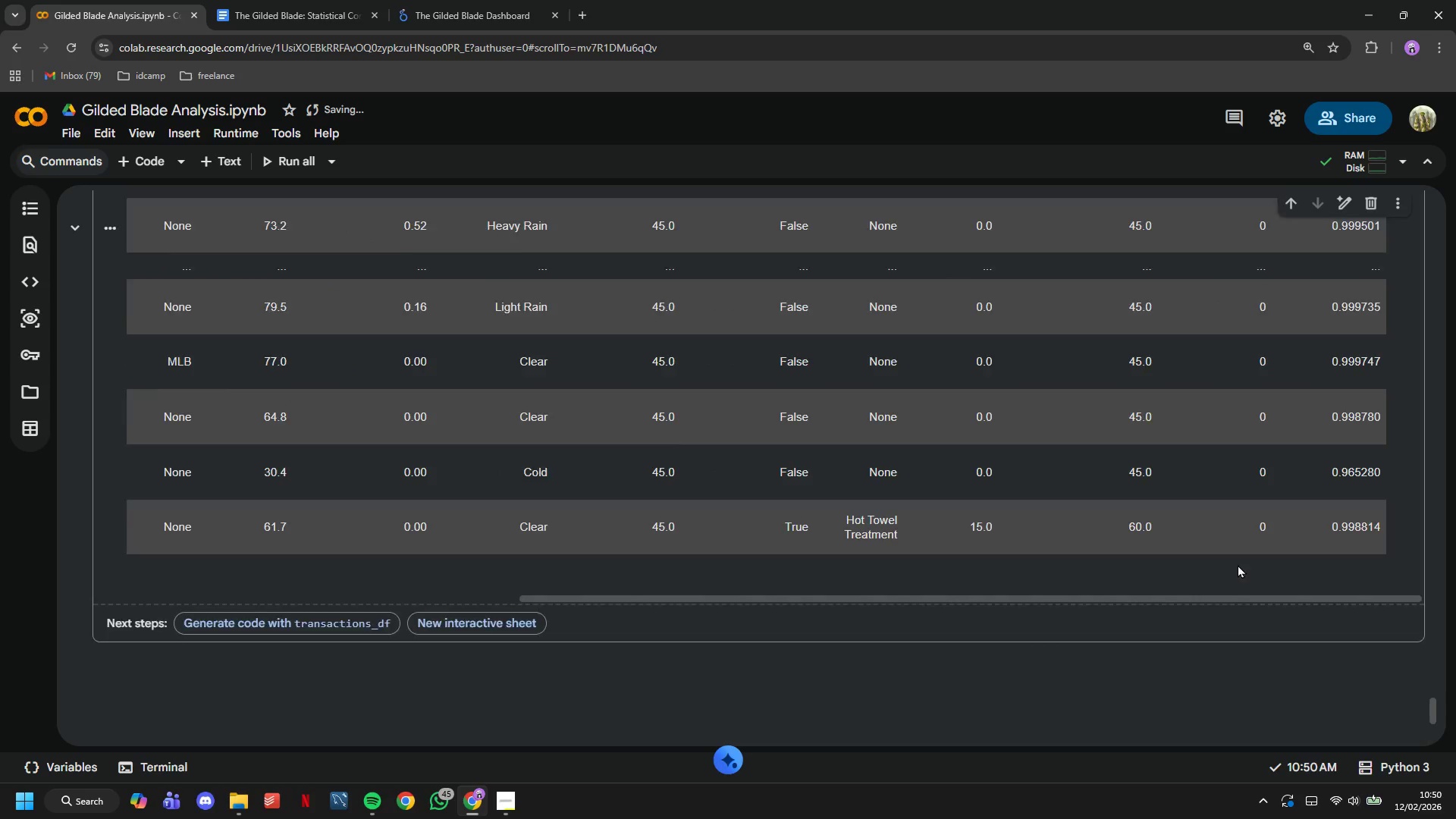 
scroll: coordinate [1238, 564], scroll_direction: up, amount: 4.0
 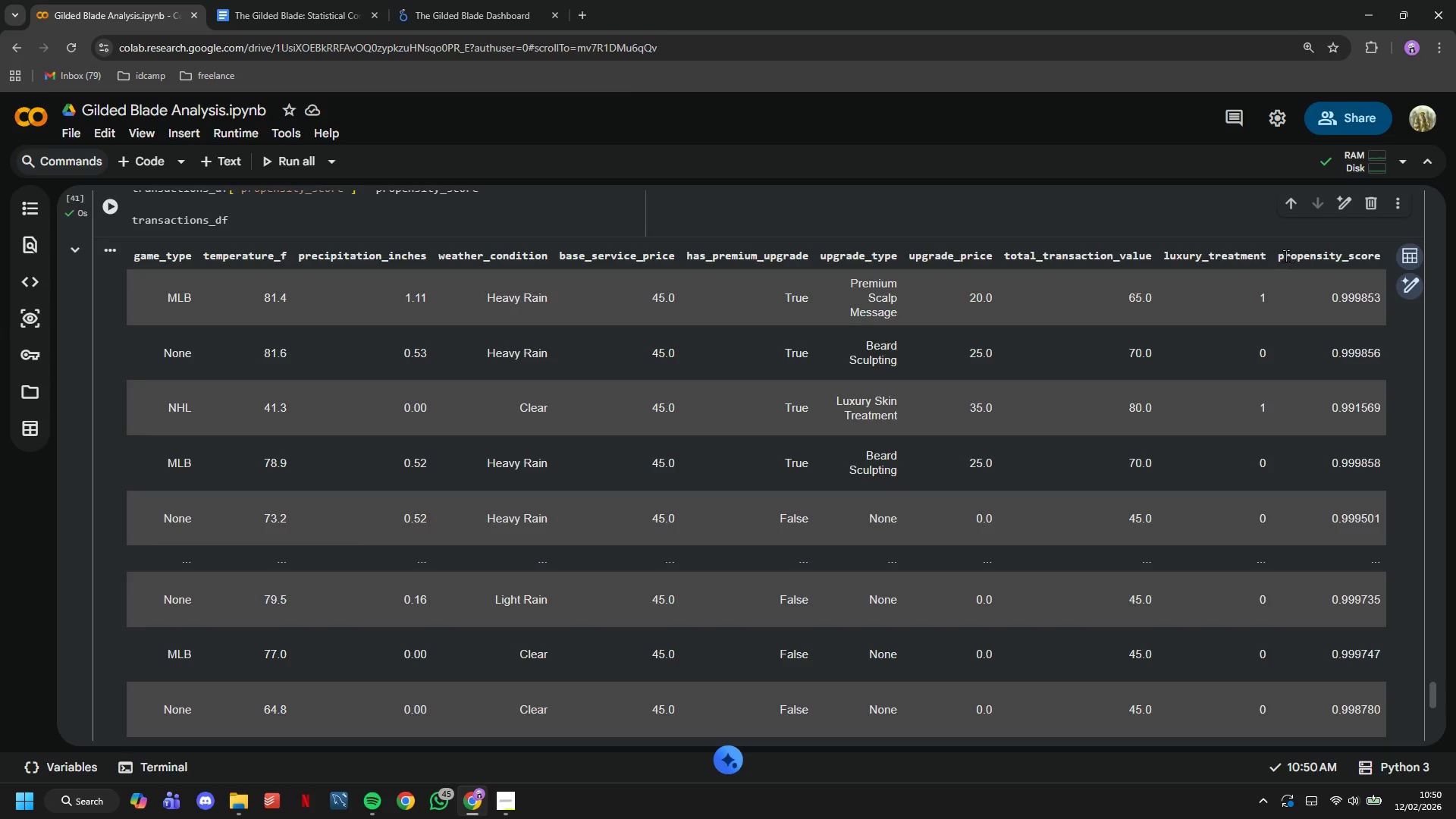 
left_click_drag(start_coordinate=[1276, 253], to_coordinate=[1351, 455])
 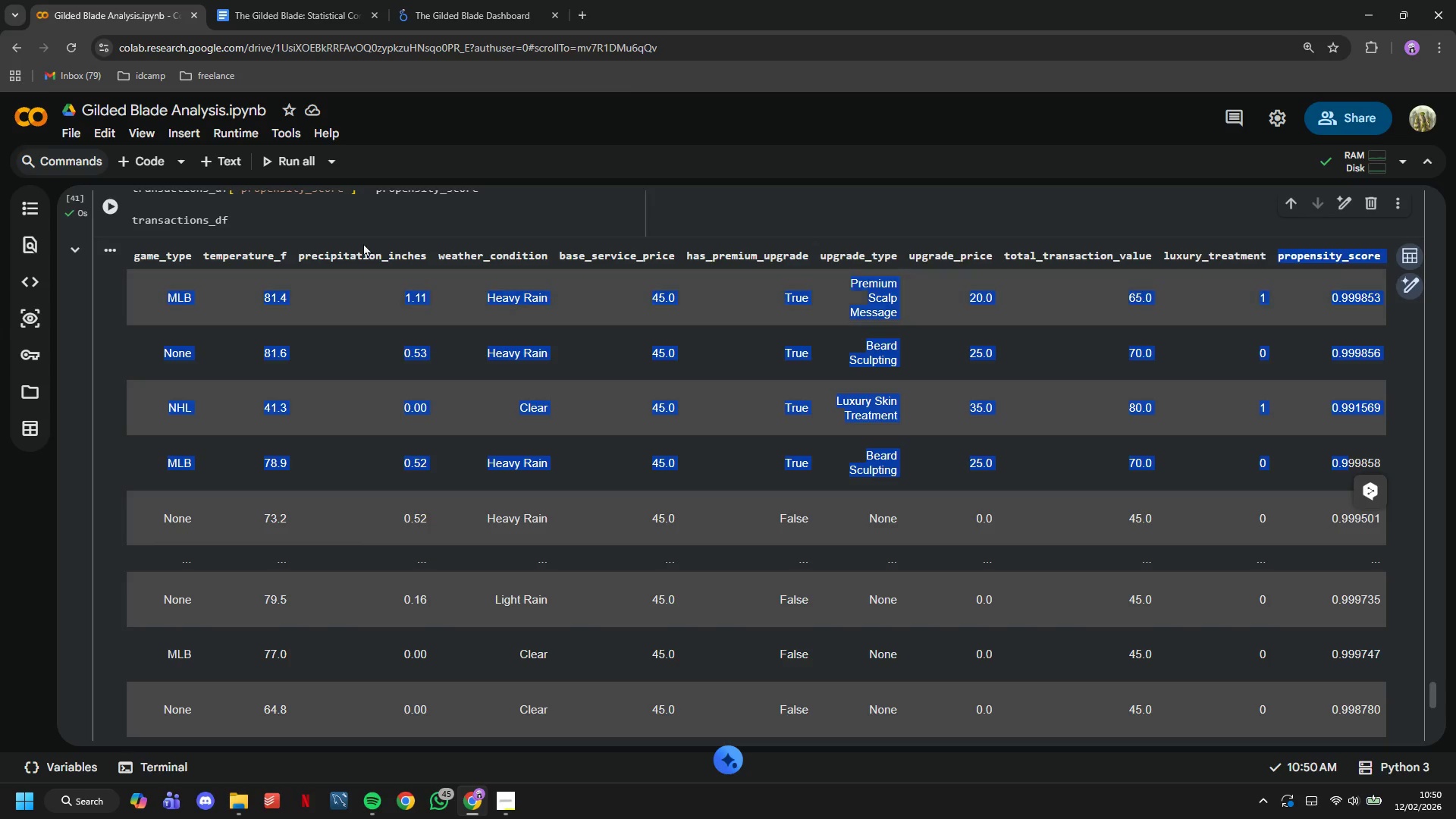 
left_click([363, 241])
 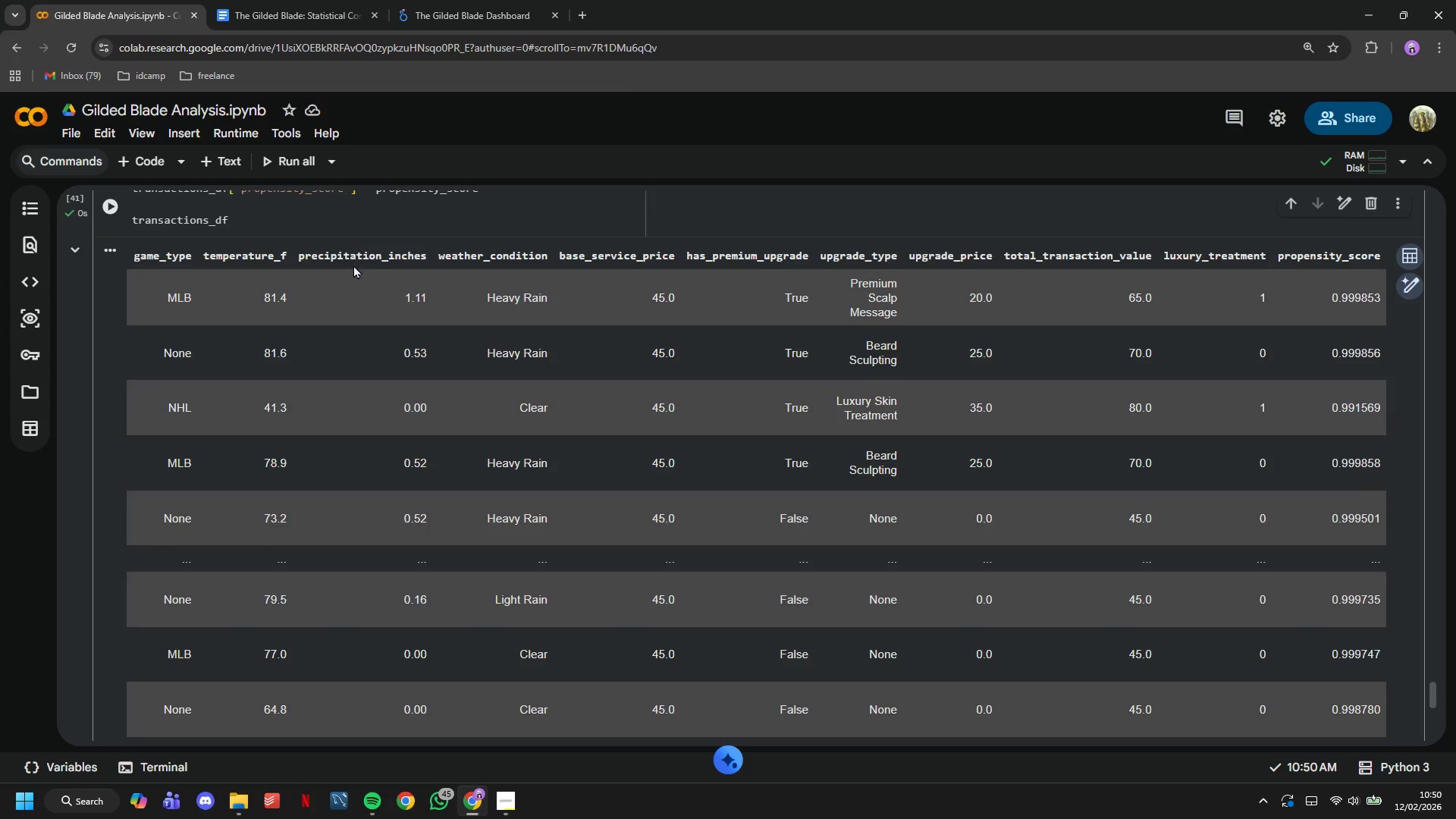 
scroll: coordinate [353, 265], scroll_direction: up, amount: 2.0
 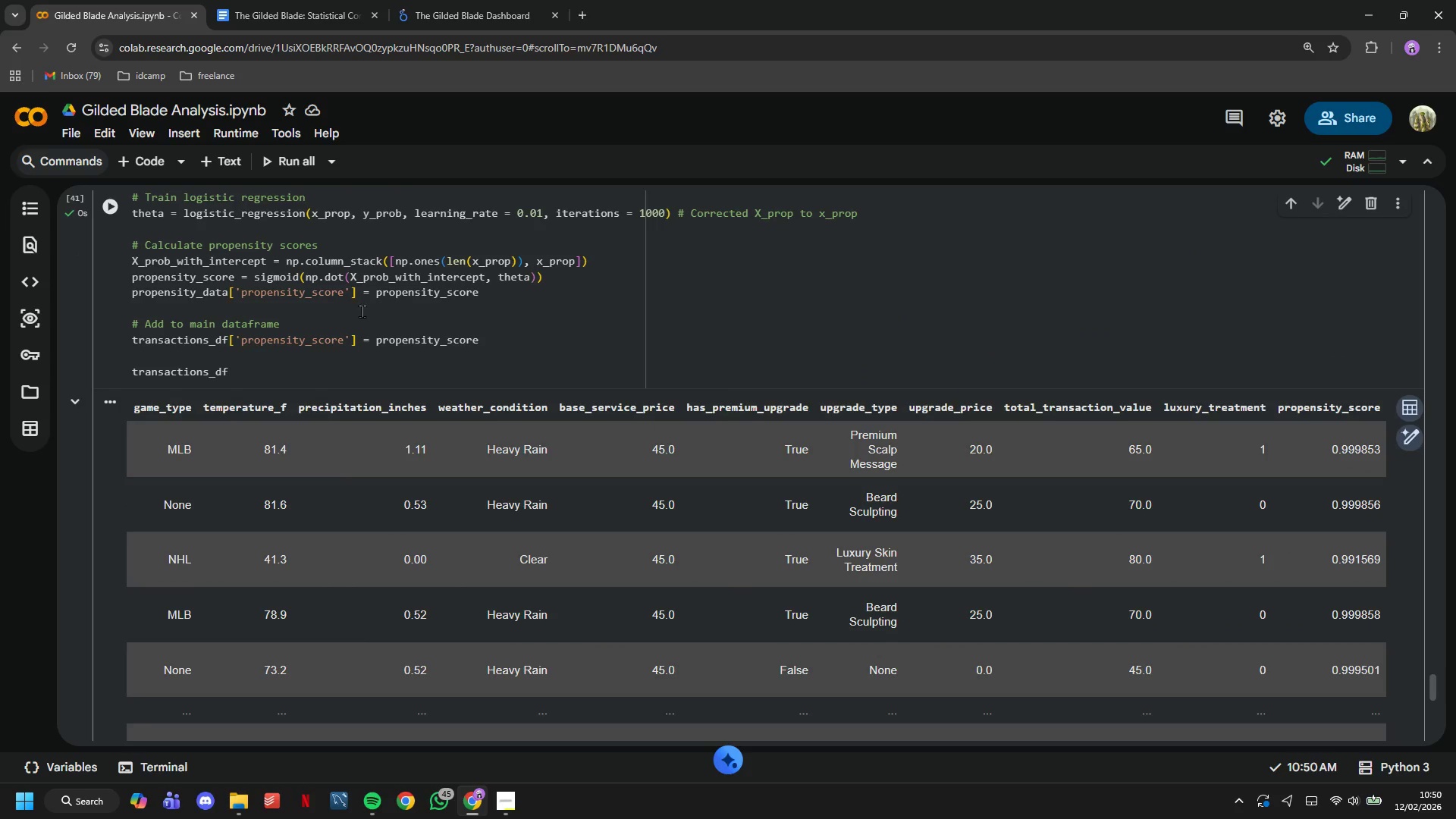 
scroll: coordinate [361, 309], scroll_direction: down, amount: 7.0
 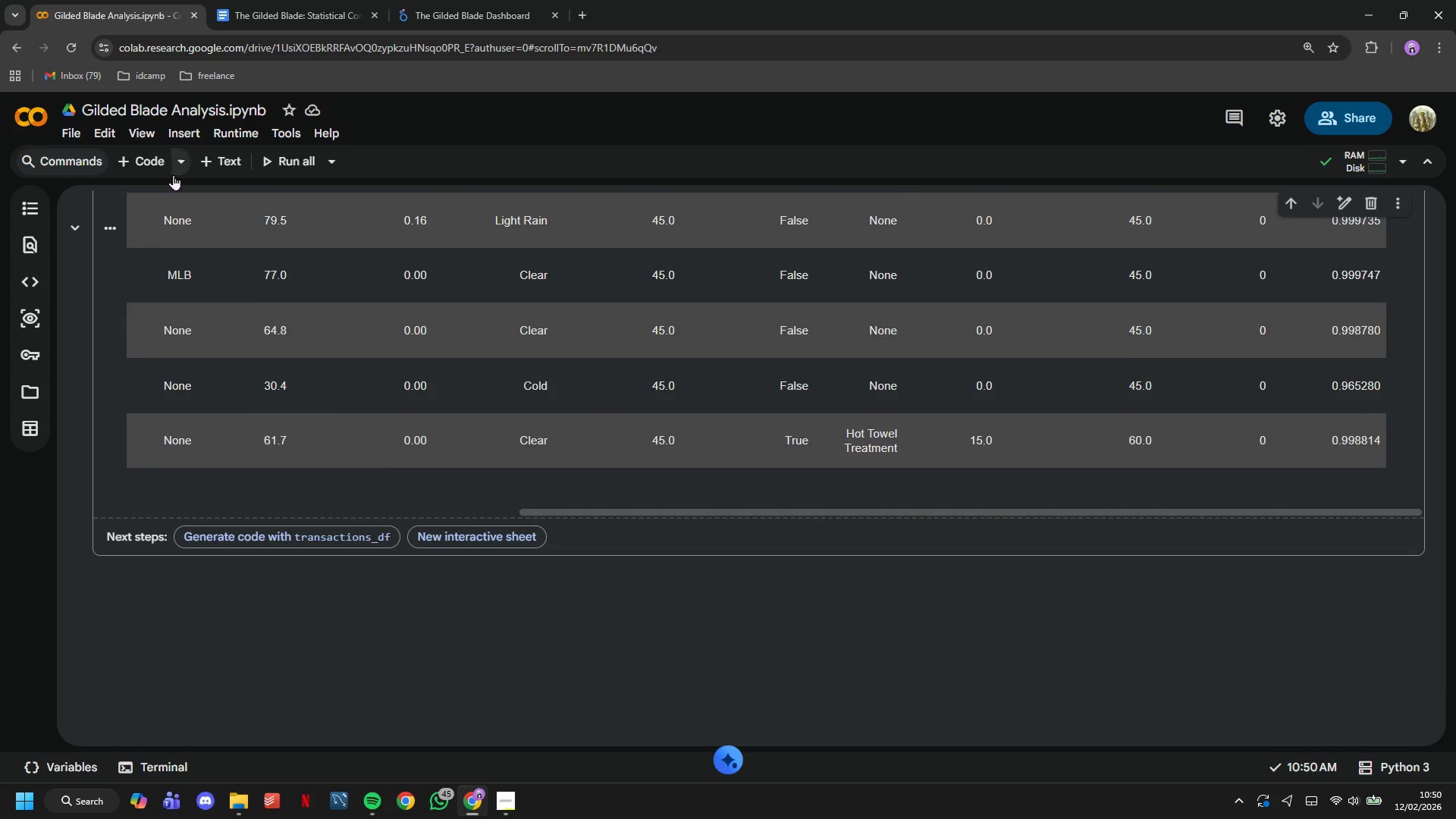 
left_click([148, 162])
 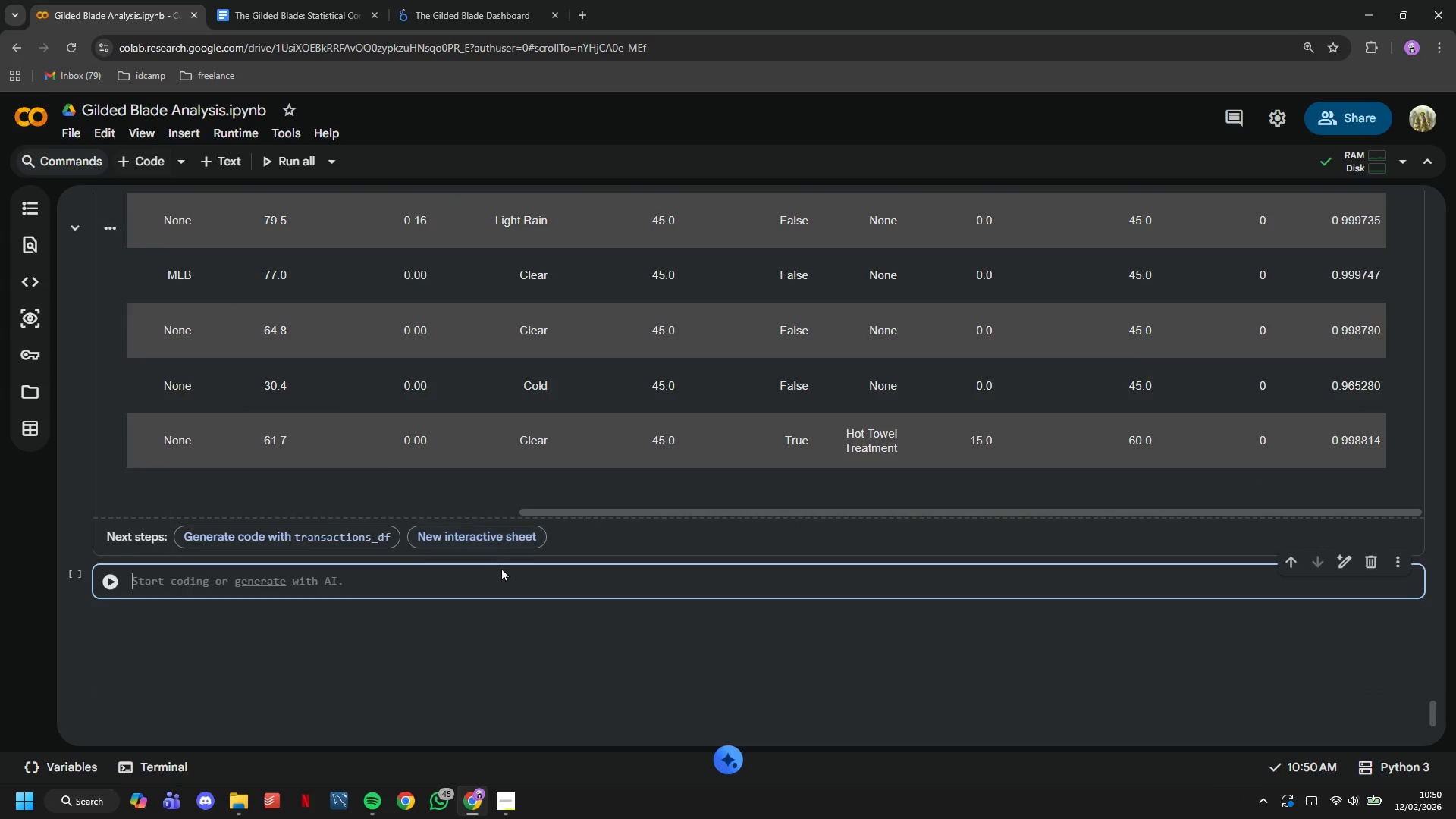 
scroll: coordinate [502, 568], scroll_direction: down, amount: 2.0
 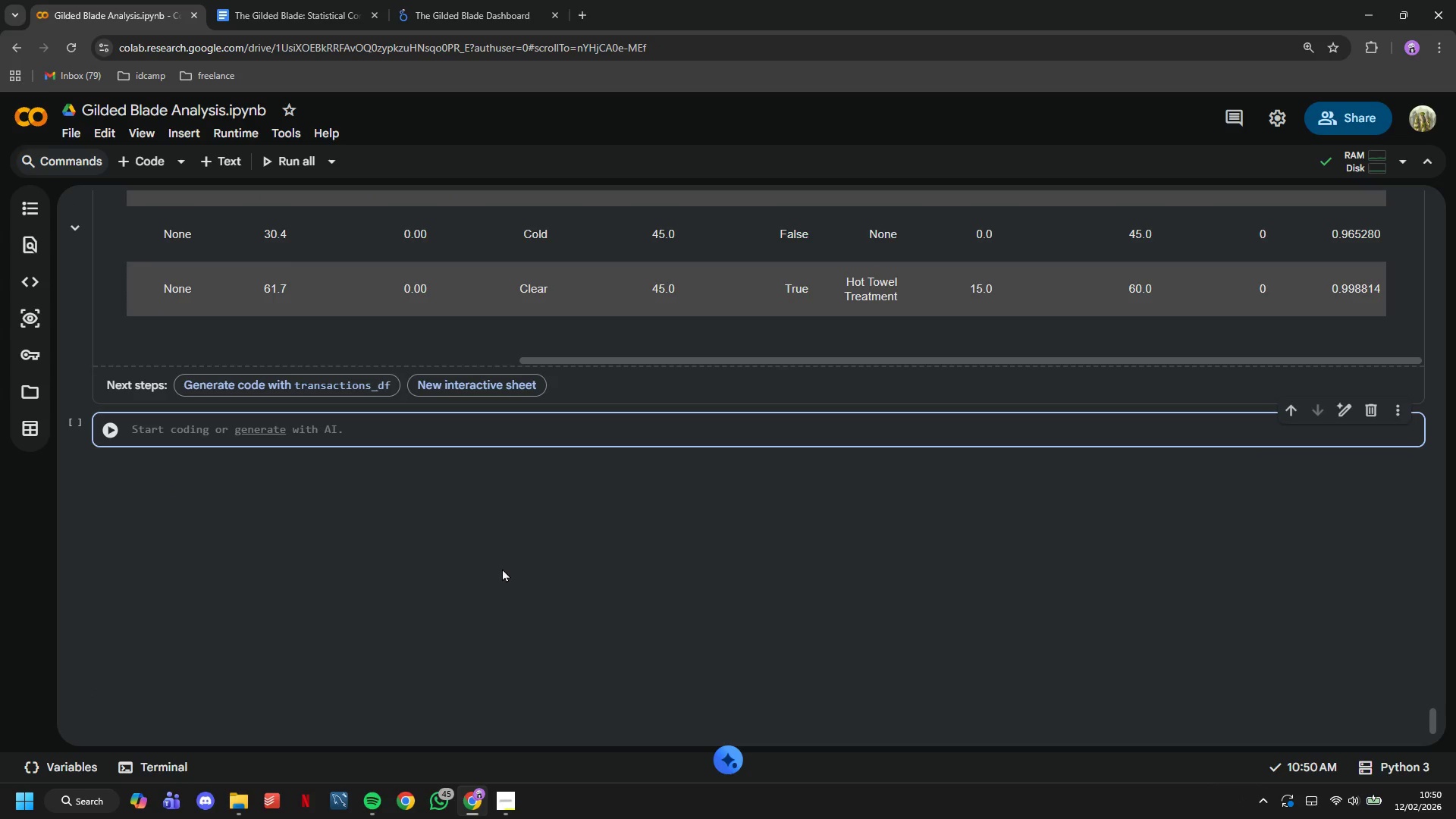 
type(# Calculate )
 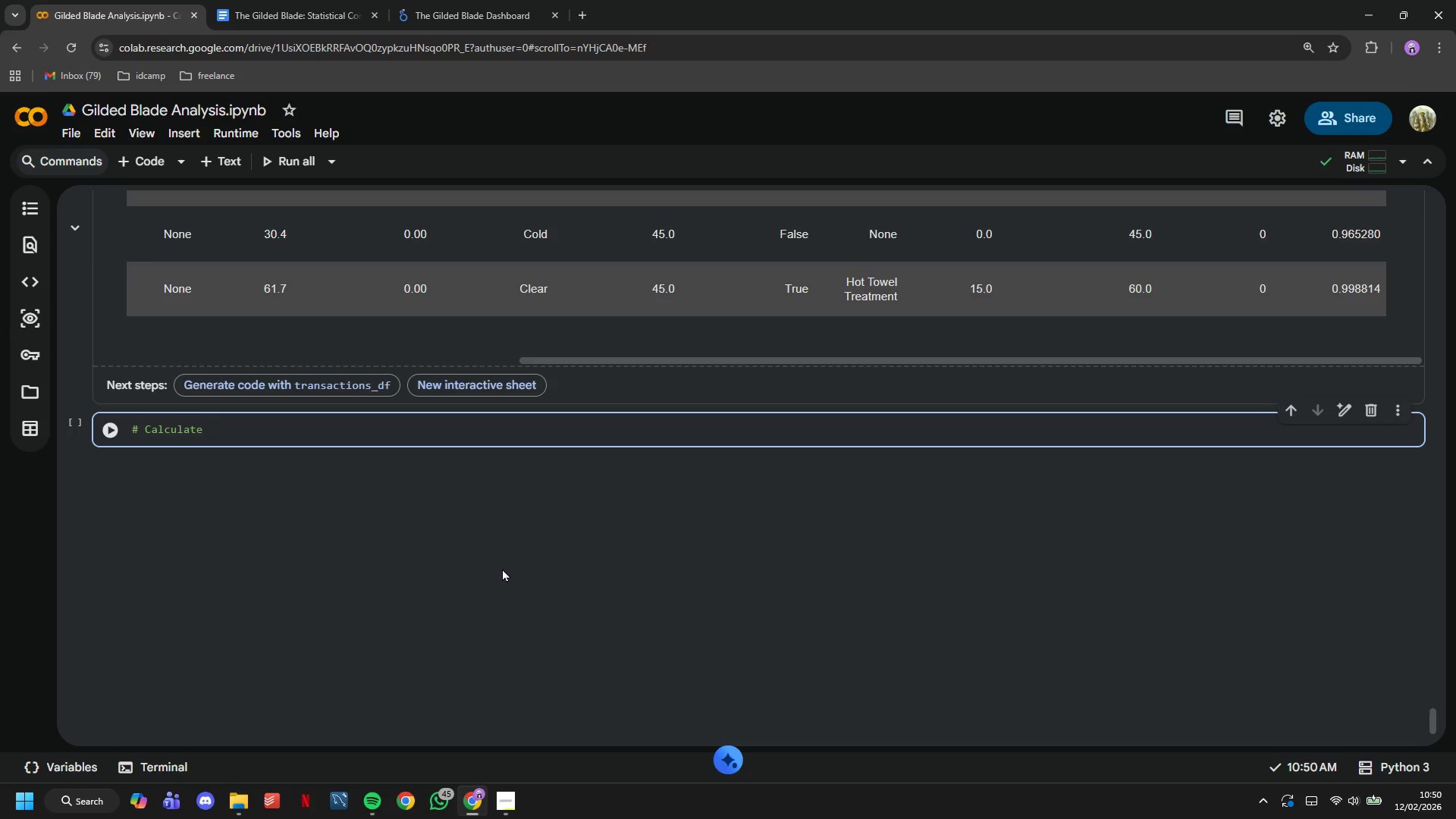 
wait(5.86)
 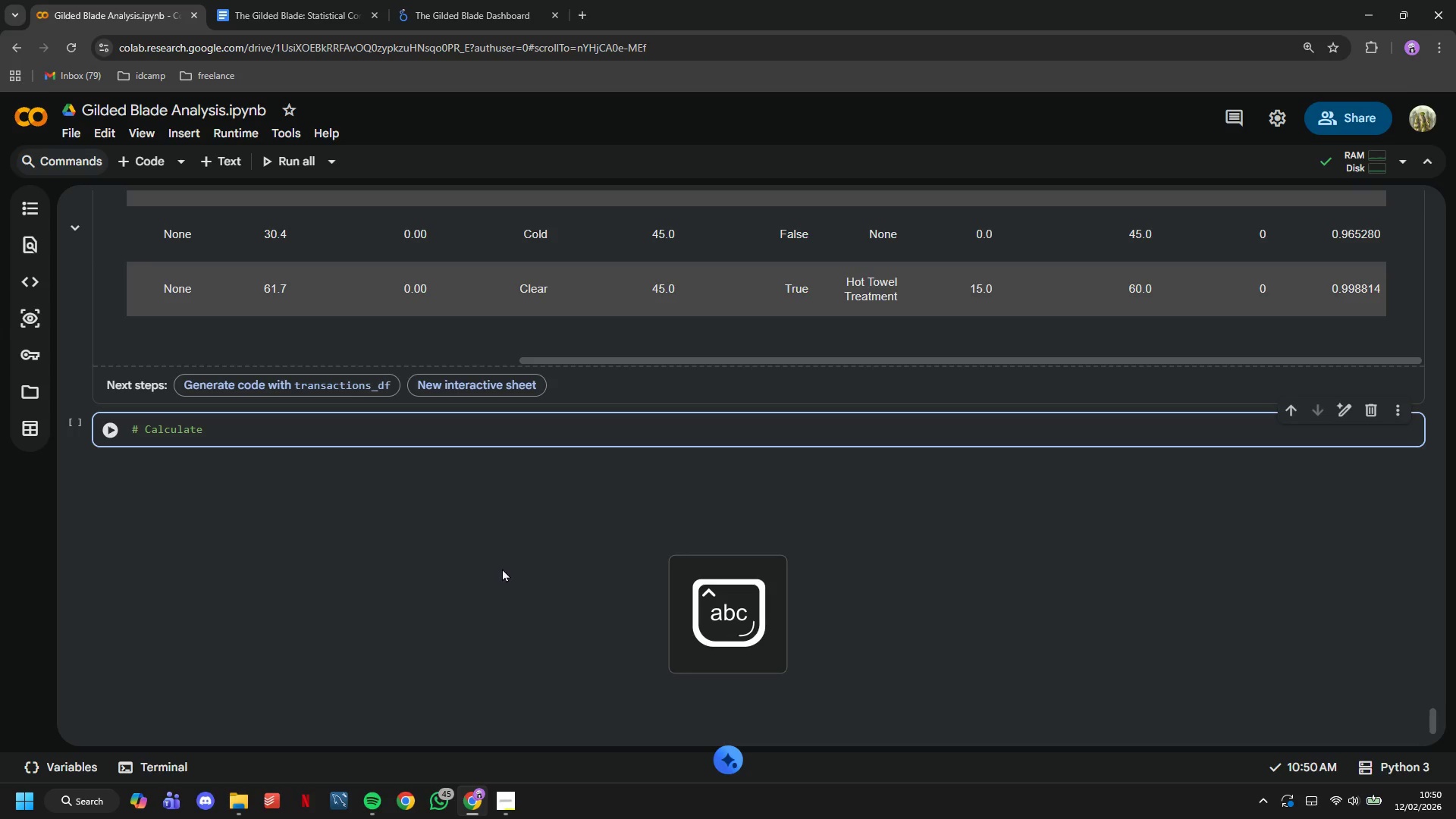 
left_click([1377, 413])
 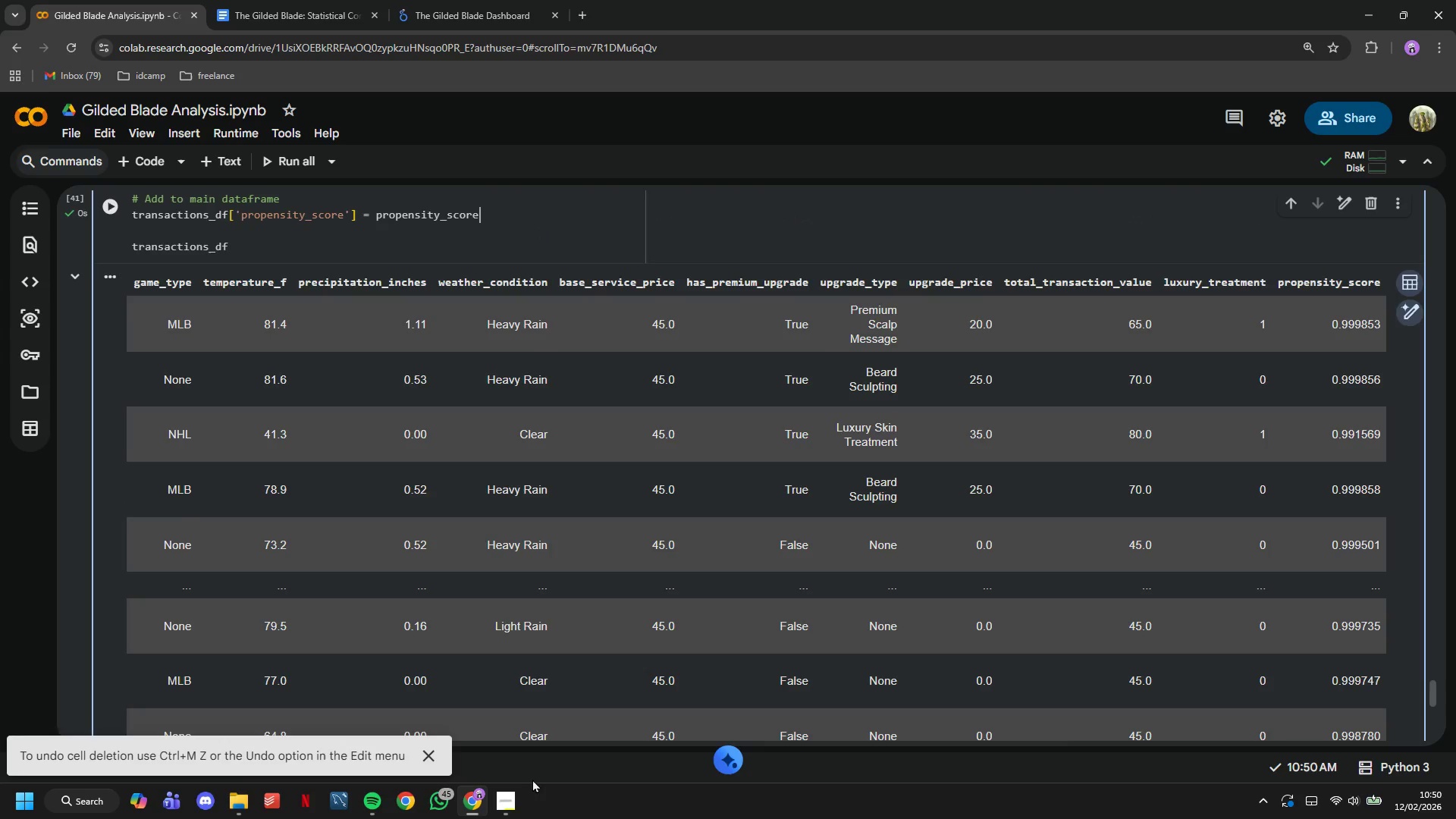 
left_click([509, 795])